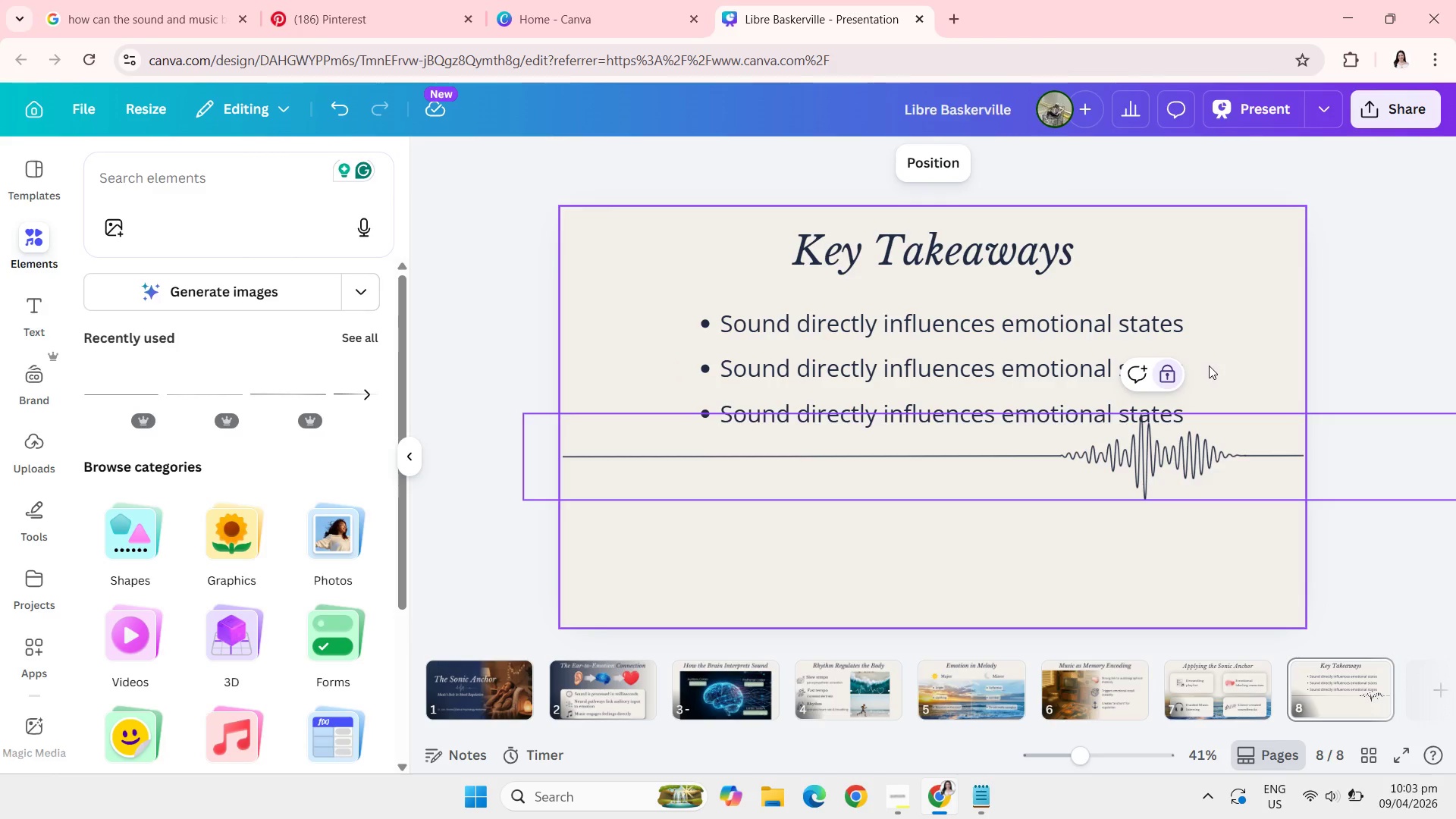 
left_click([1240, 361])
 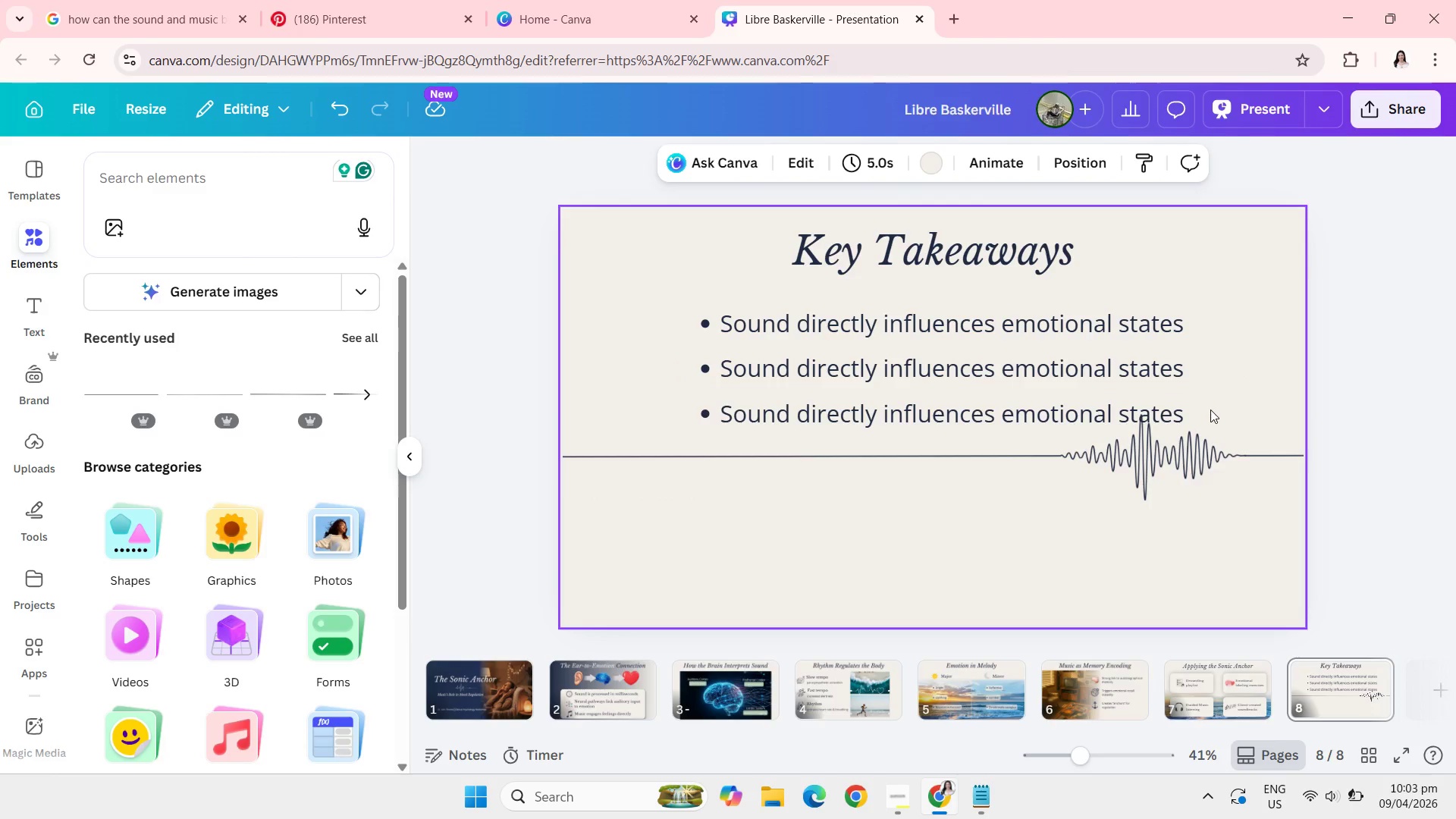 
left_click_drag(start_coordinate=[1210, 412], to_coordinate=[1100, 326])
 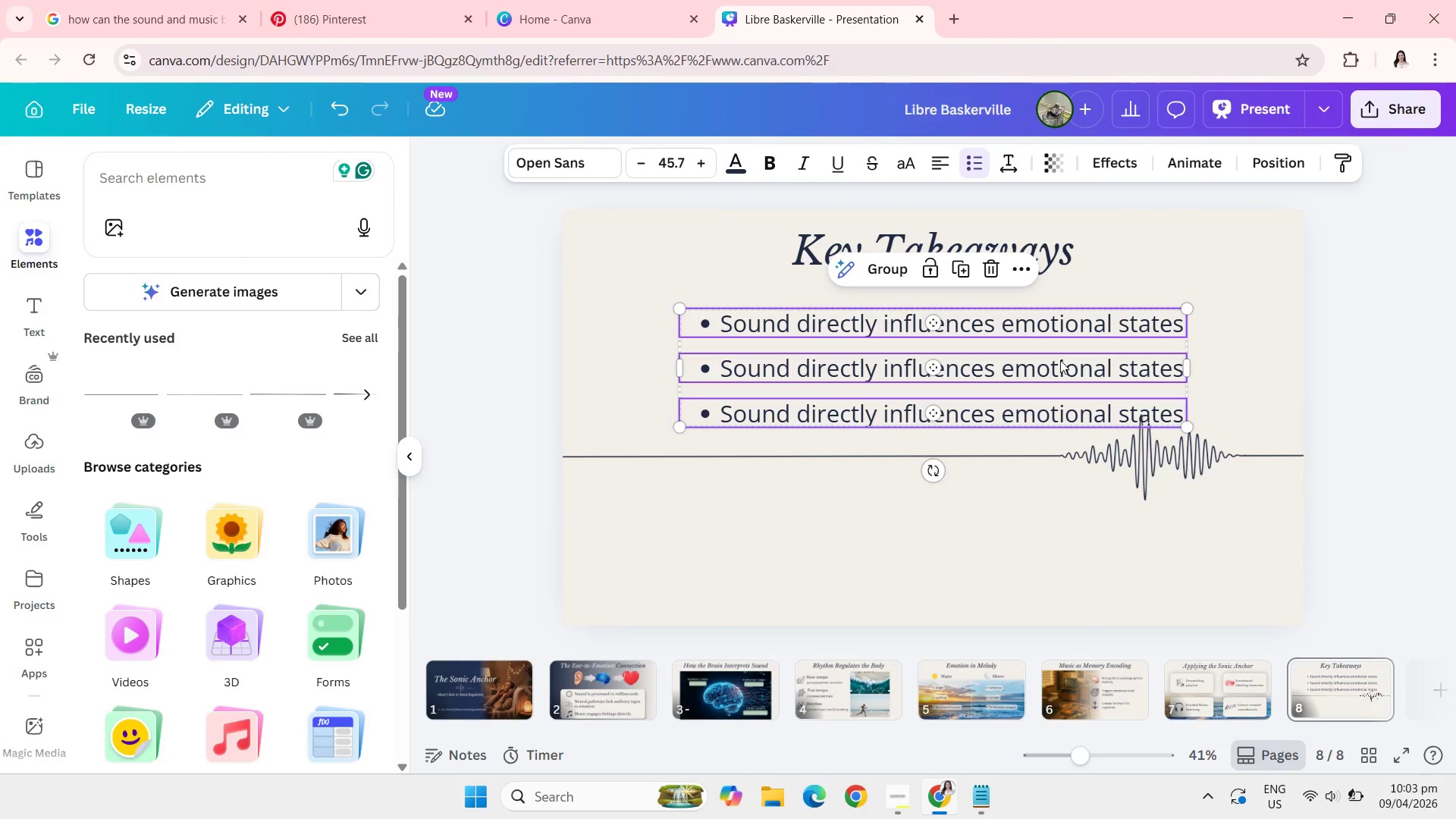 
left_click_drag(start_coordinate=[1060, 360], to_coordinate=[1057, 346])
 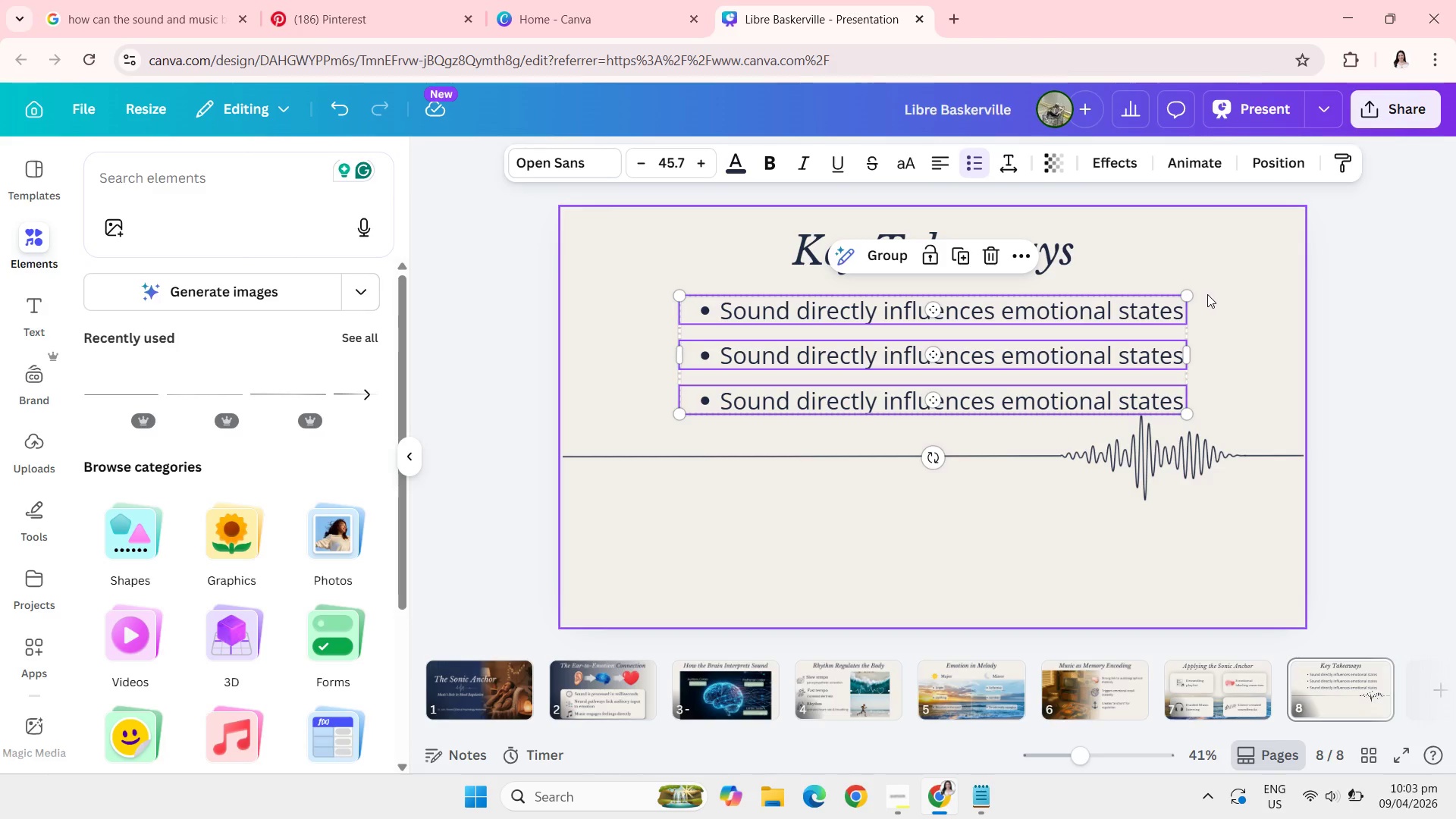 
left_click_drag(start_coordinate=[1080, 351], to_coordinate=[1086, 351])
 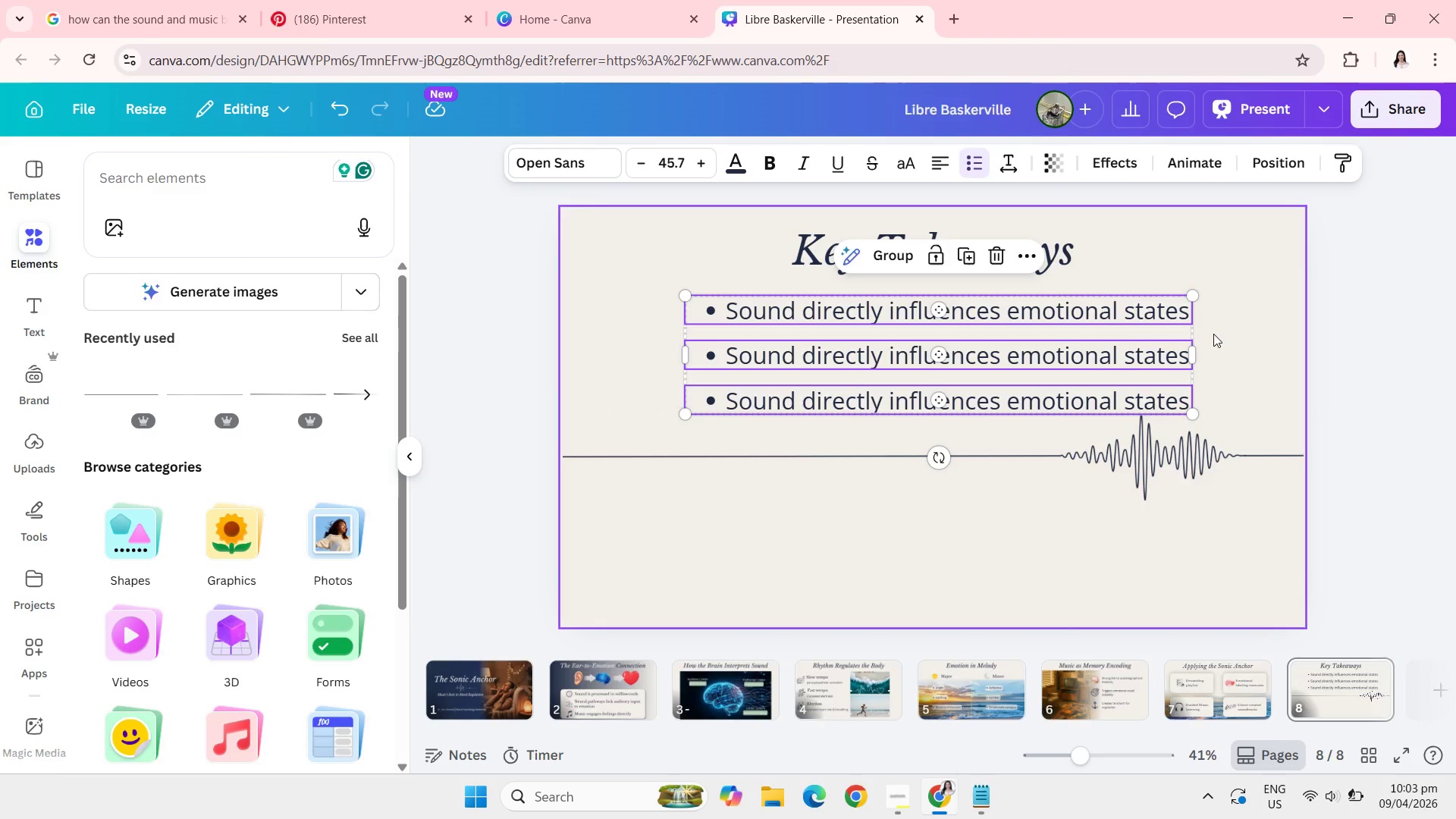 
left_click([1213, 334])
 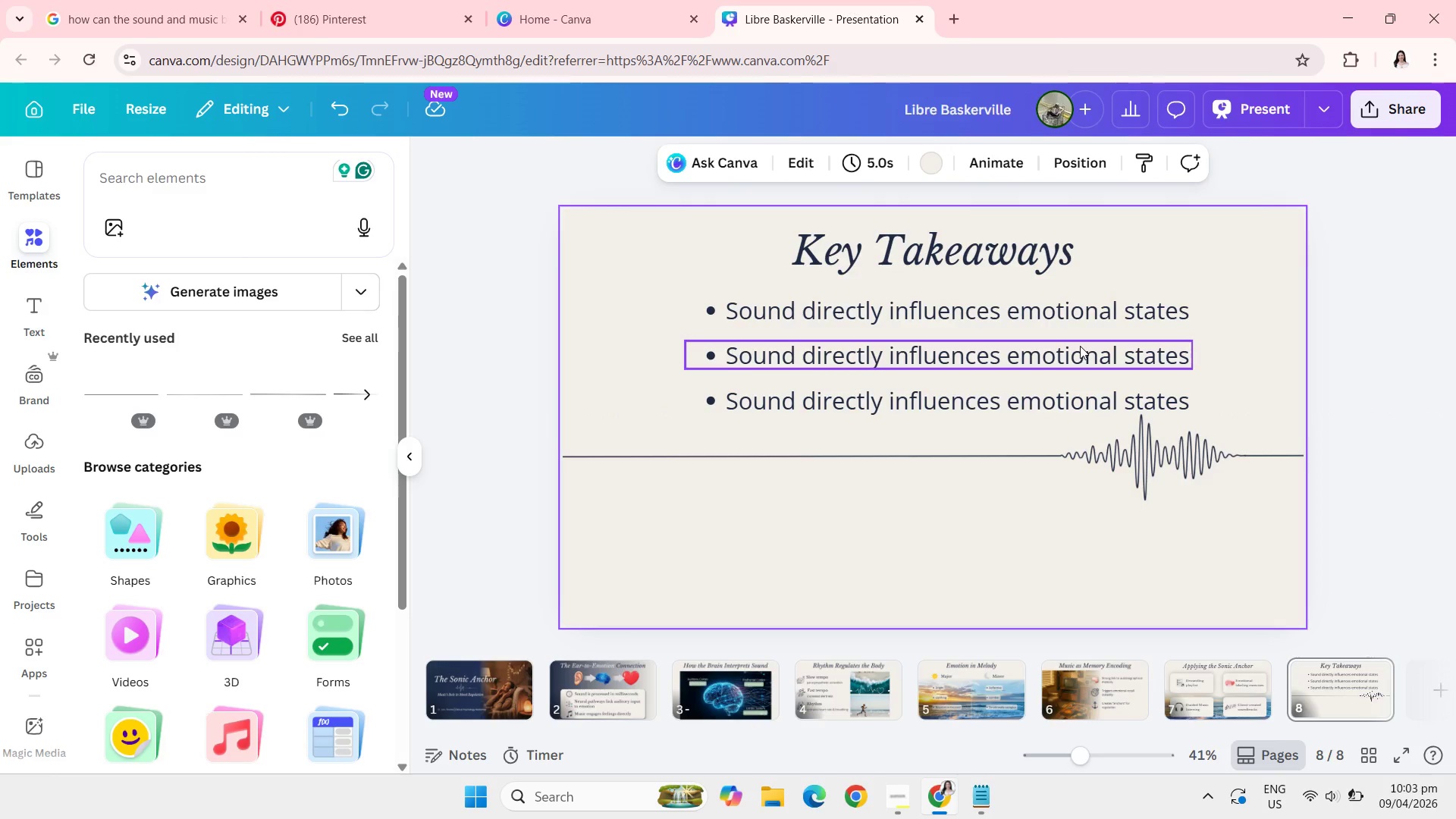 
left_click([1080, 346])
 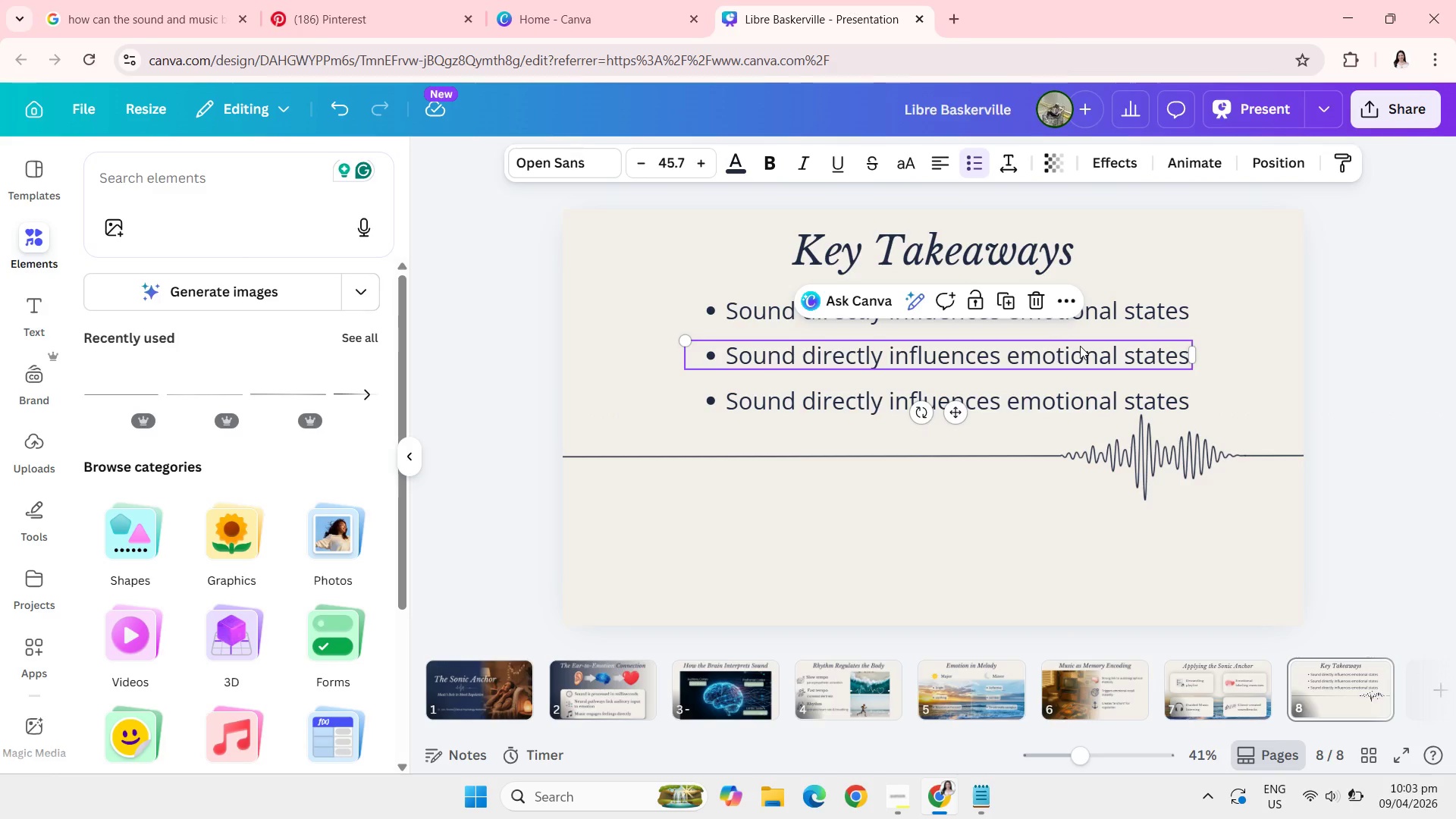 
left_click([1080, 346])
 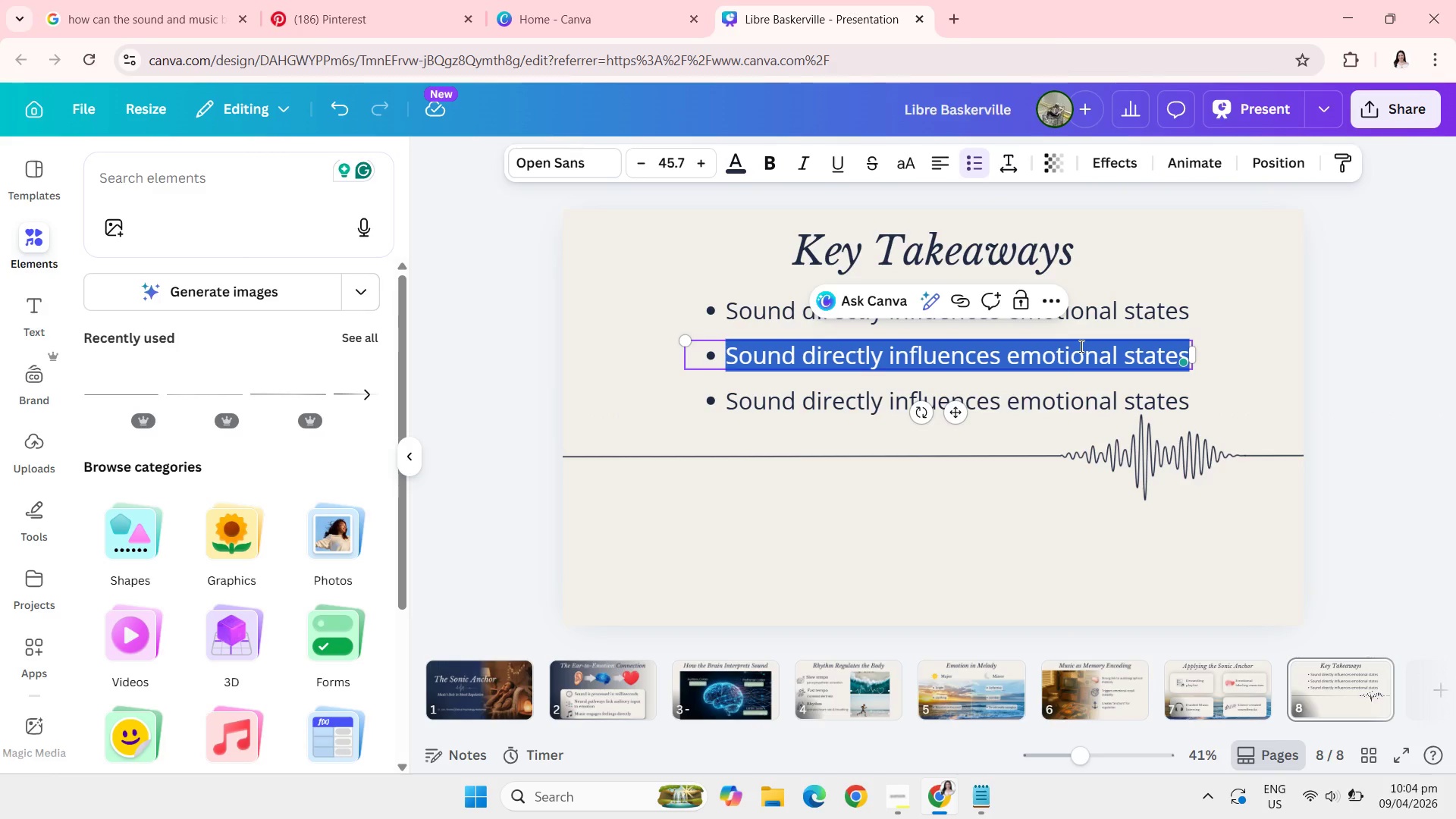 
type(Rhythm regulates physiology)
 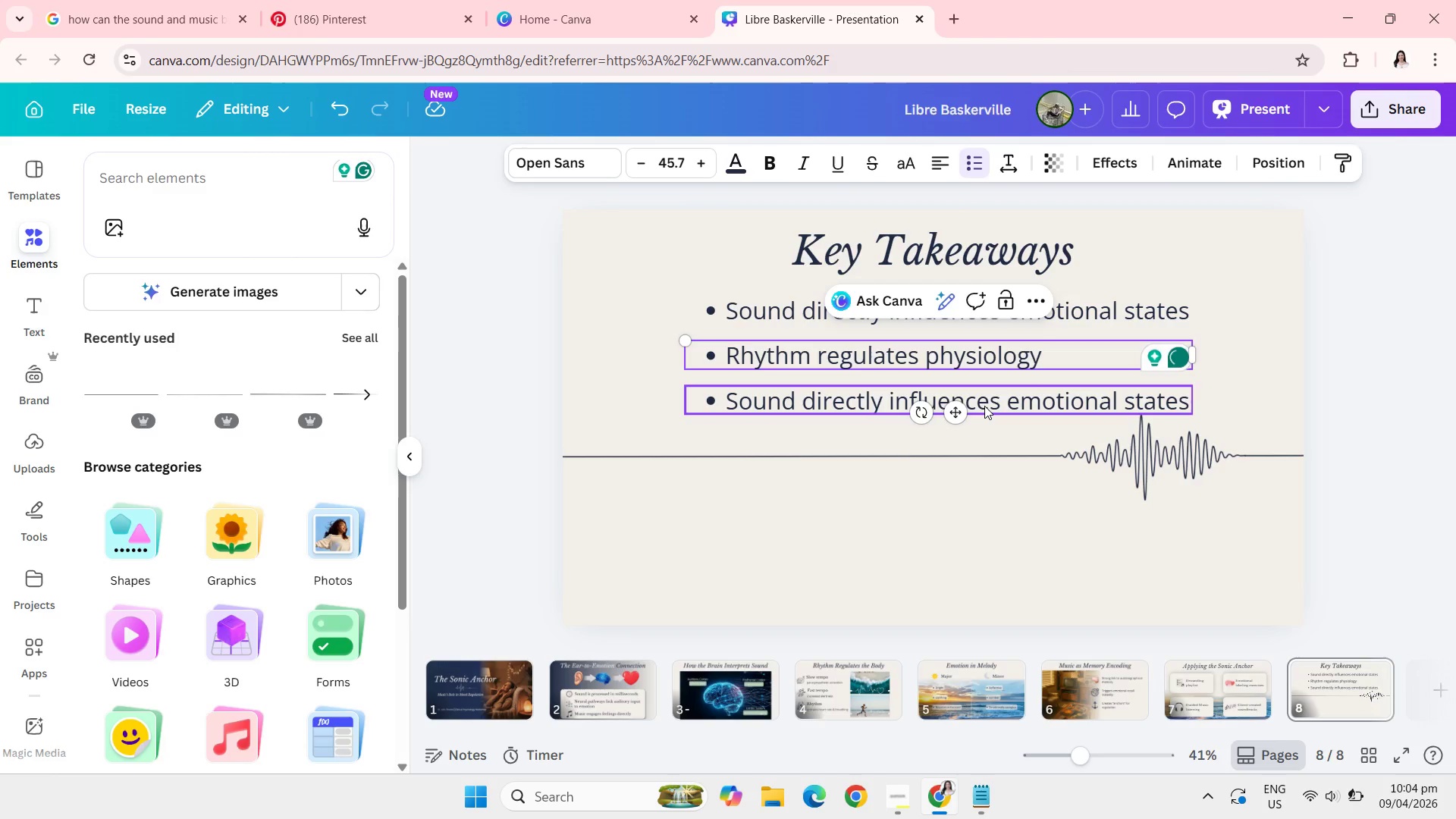 
left_click([984, 406])
 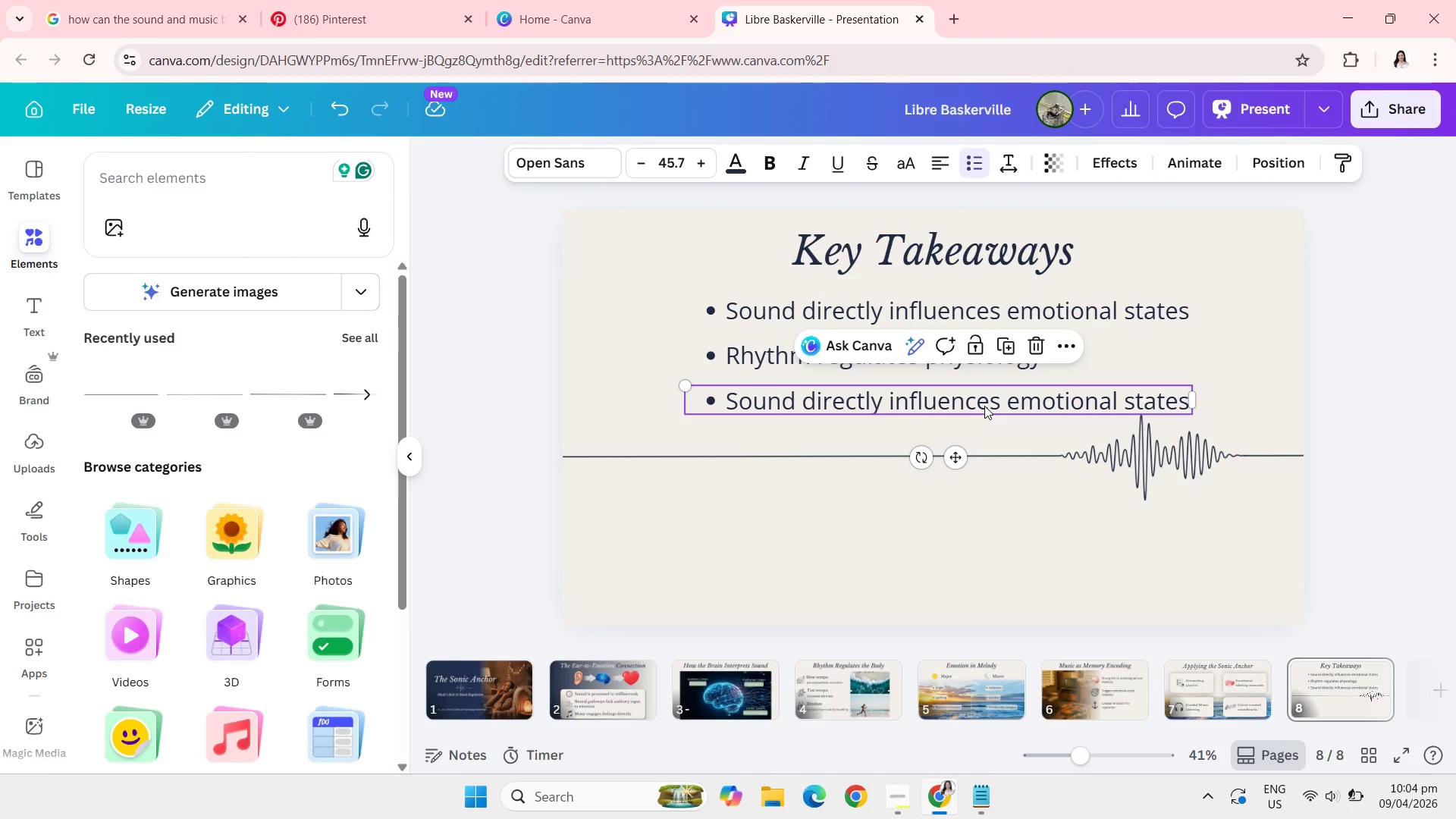 
left_click([984, 406])
 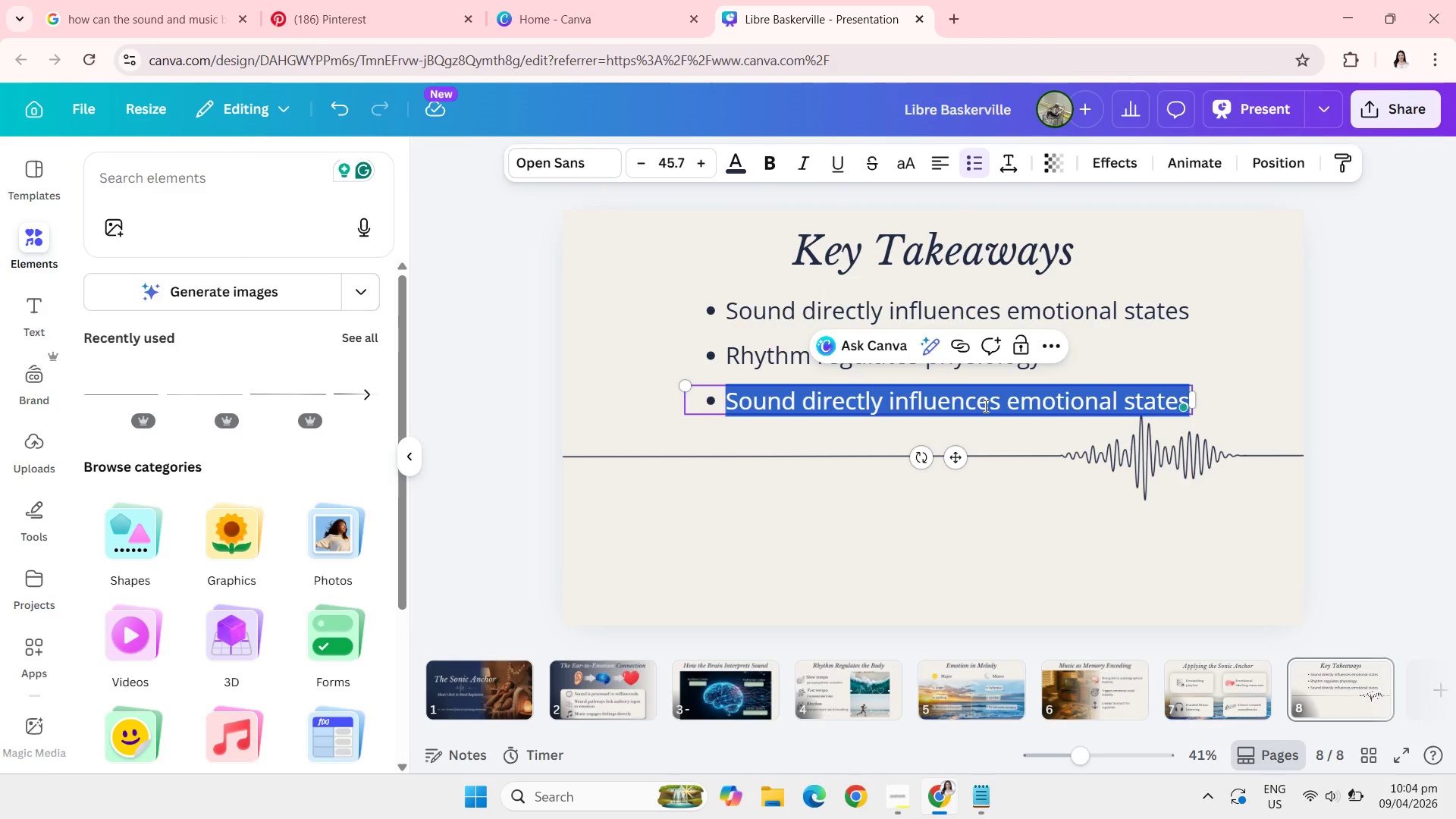 
type(Music can be a theraputic am)
key(Backspace)
type(nche)
key(Backspace)
type(or)
 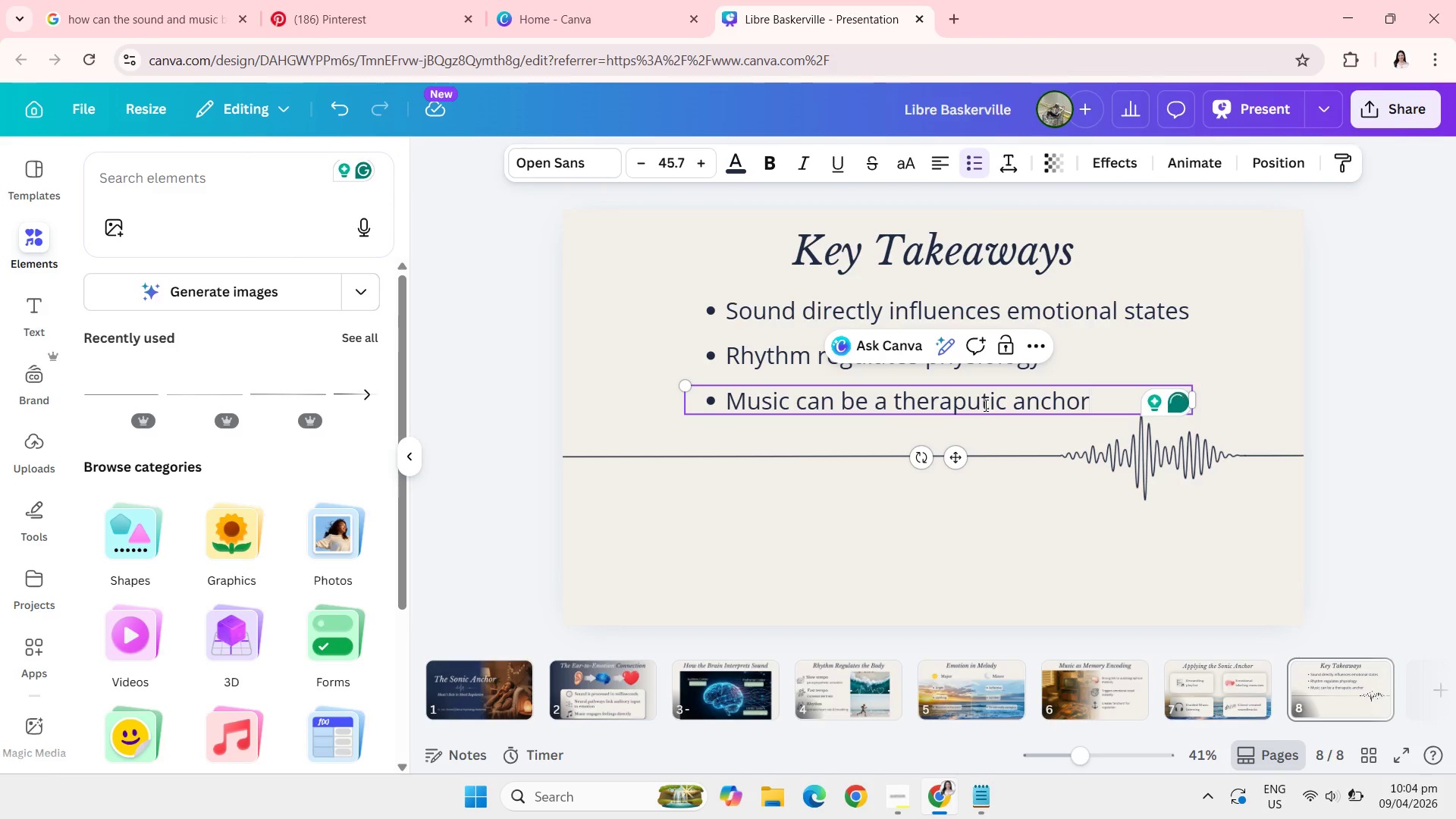 
left_click([984, 405])
 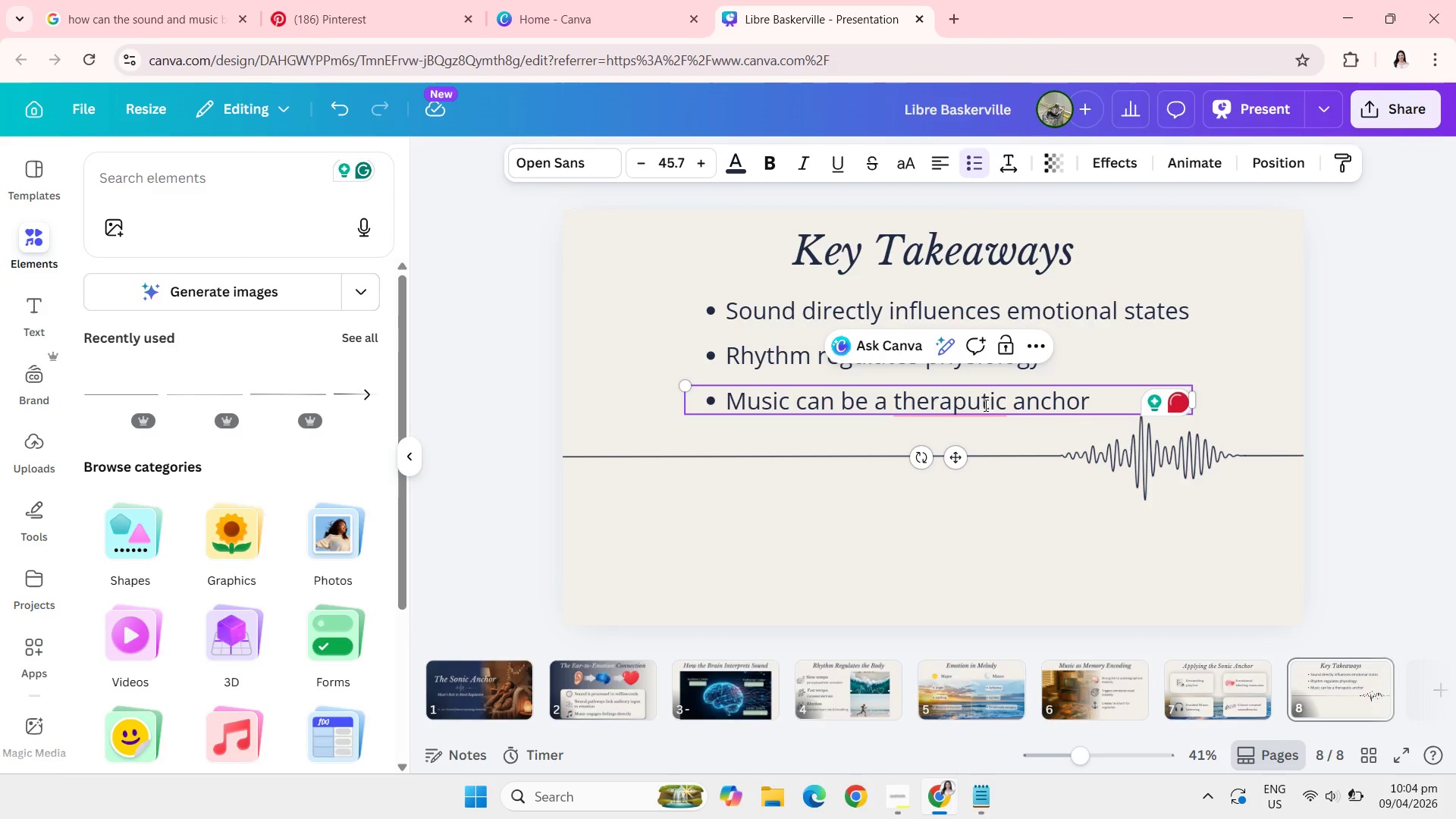 
key(Backspace)
type(eut)
key(Backspace)
 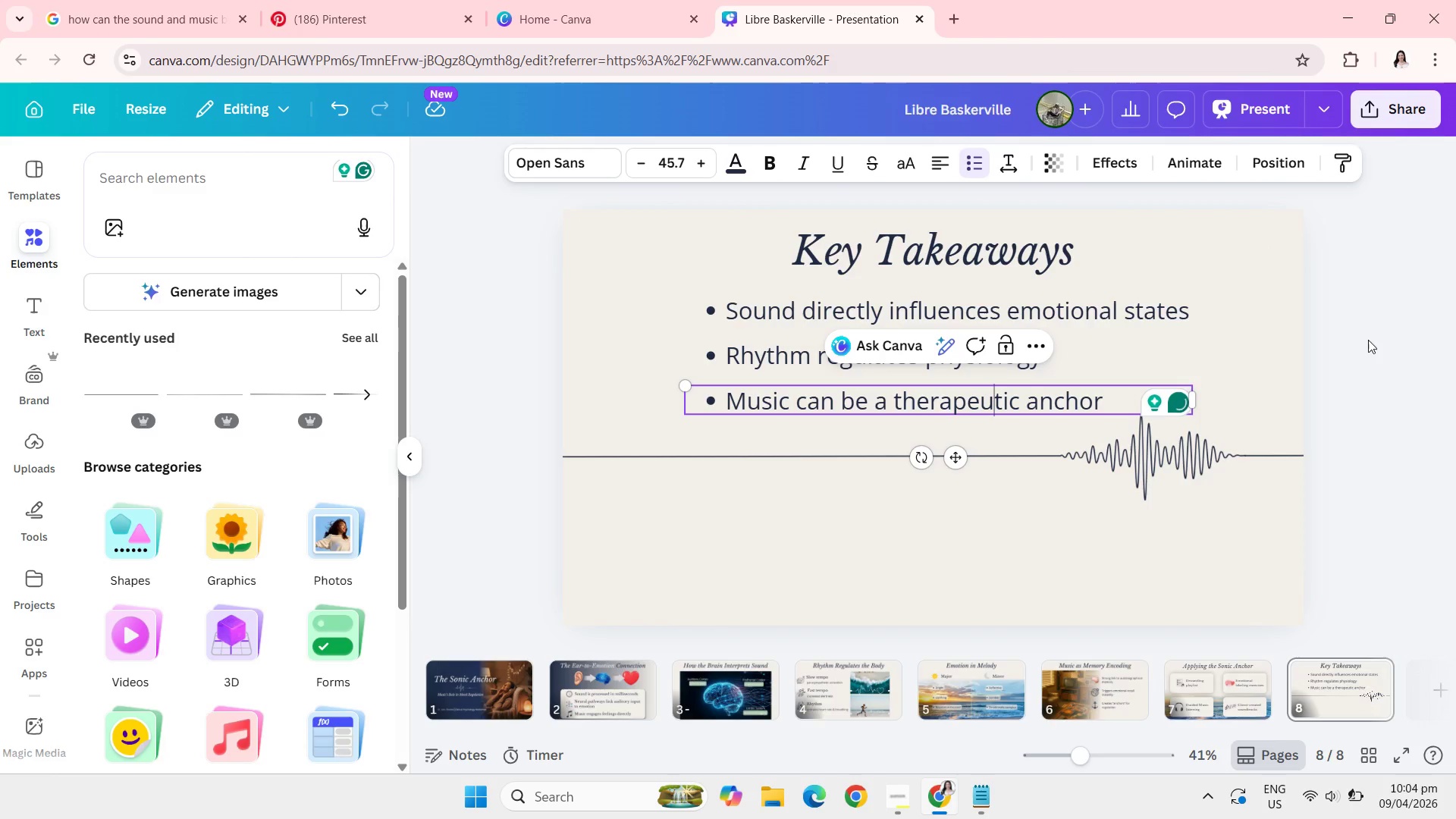 
left_click([1381, 334])
 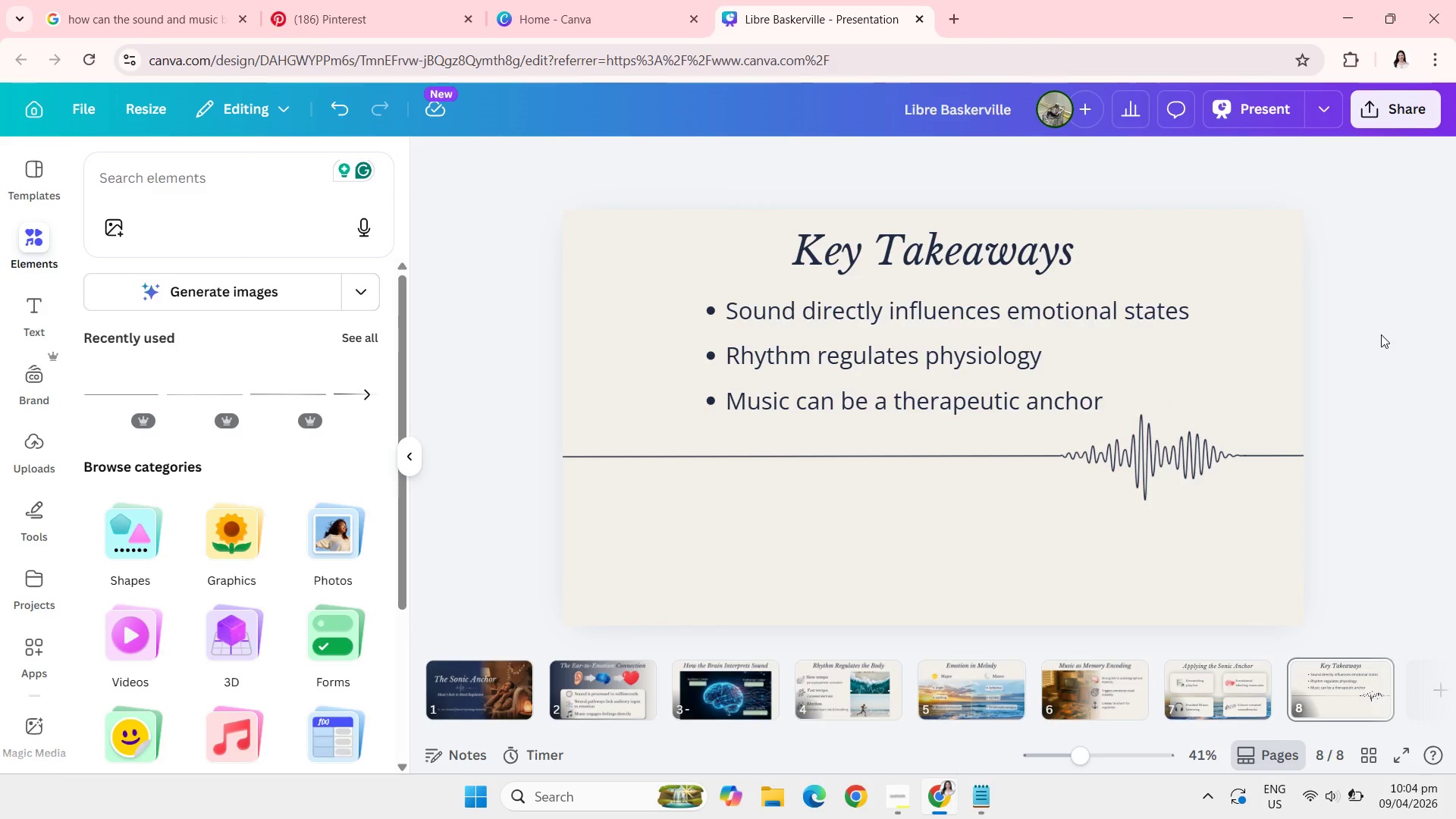 
wait(9.67)
 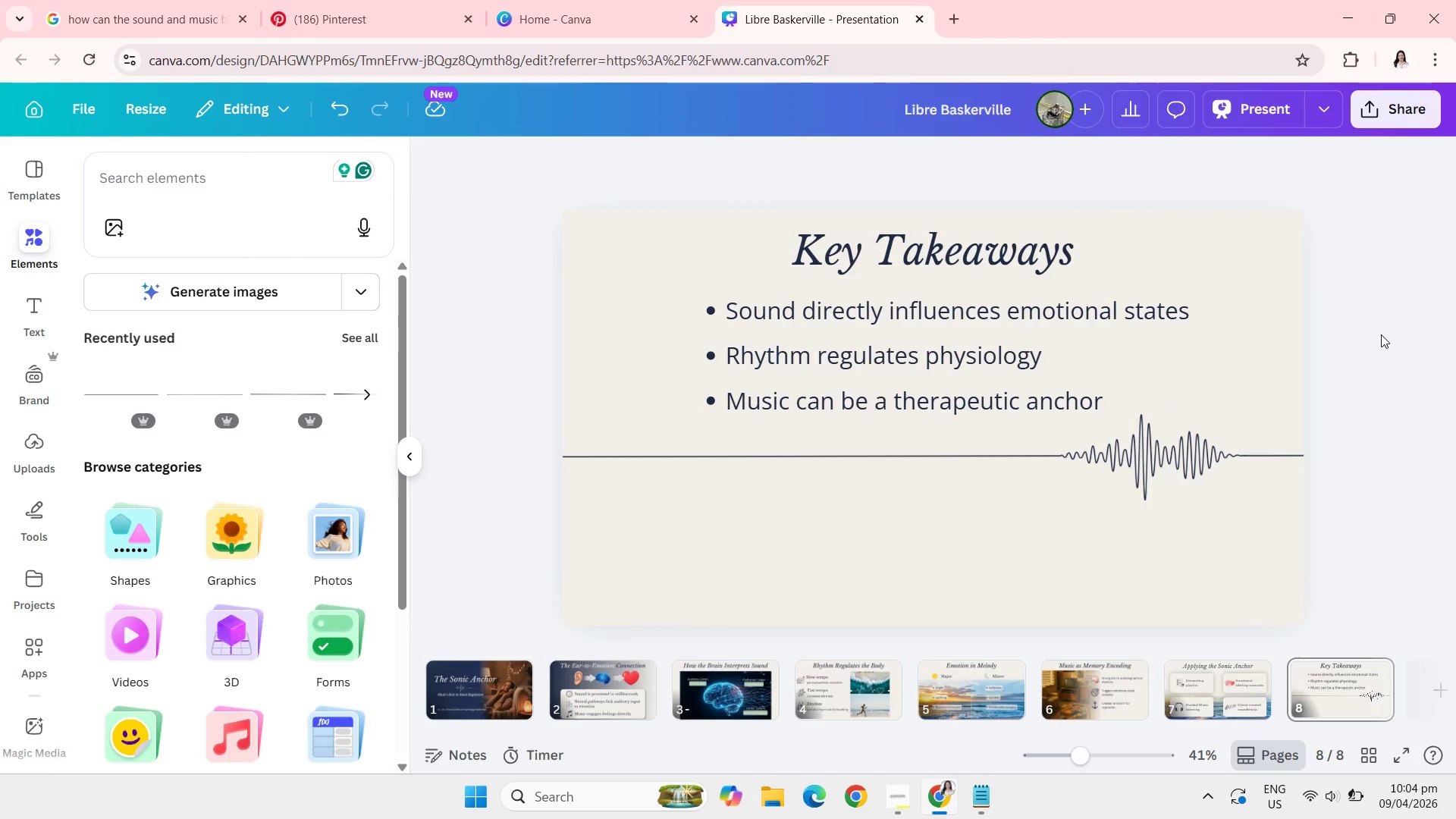 
left_click_drag(start_coordinate=[1213, 394], to_coordinate=[946, 309])
 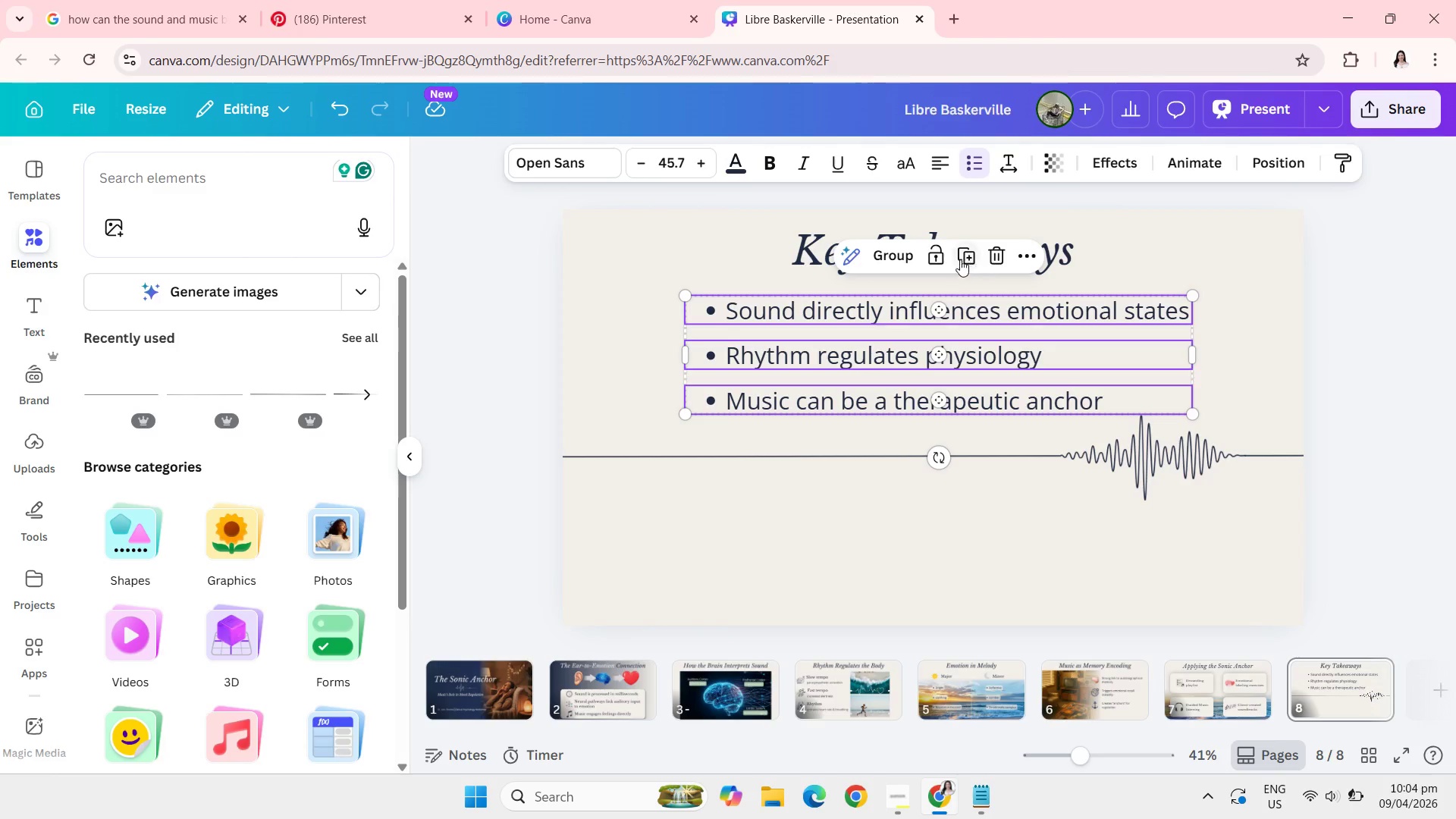 
left_click([960, 259])
 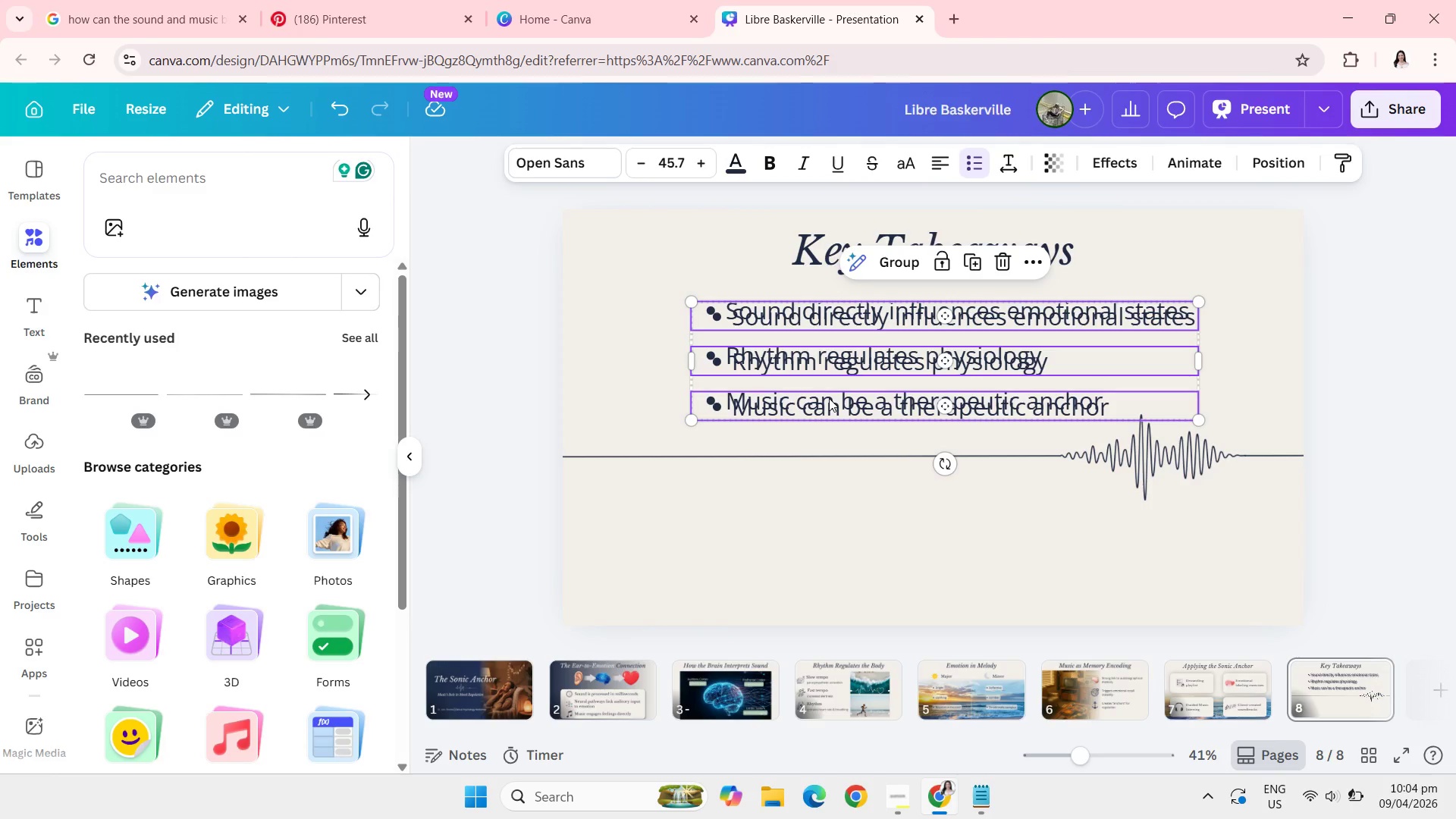 
left_click_drag(start_coordinate=[829, 398], to_coordinate=[827, 590])
 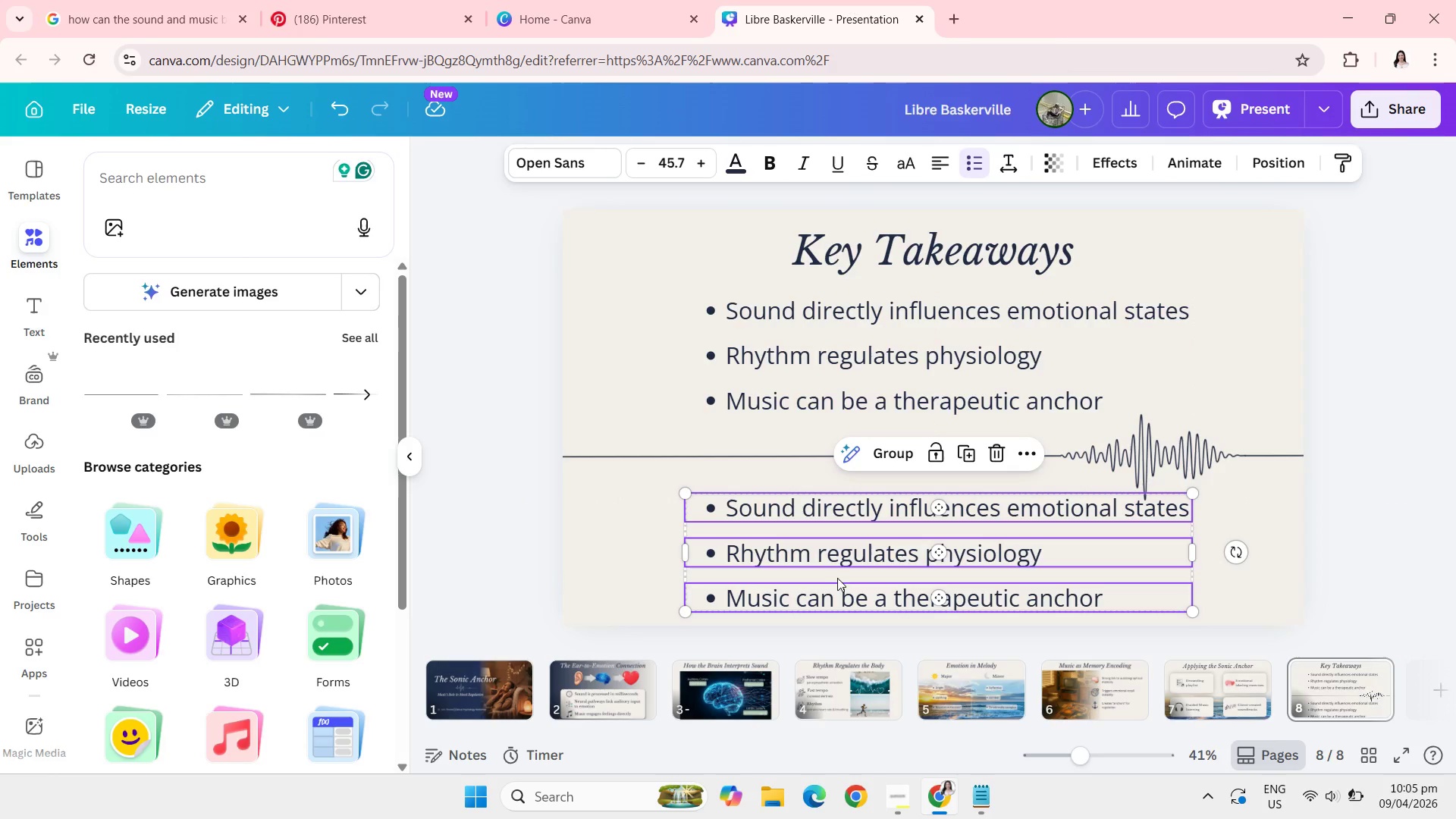 
left_click([858, 503])
 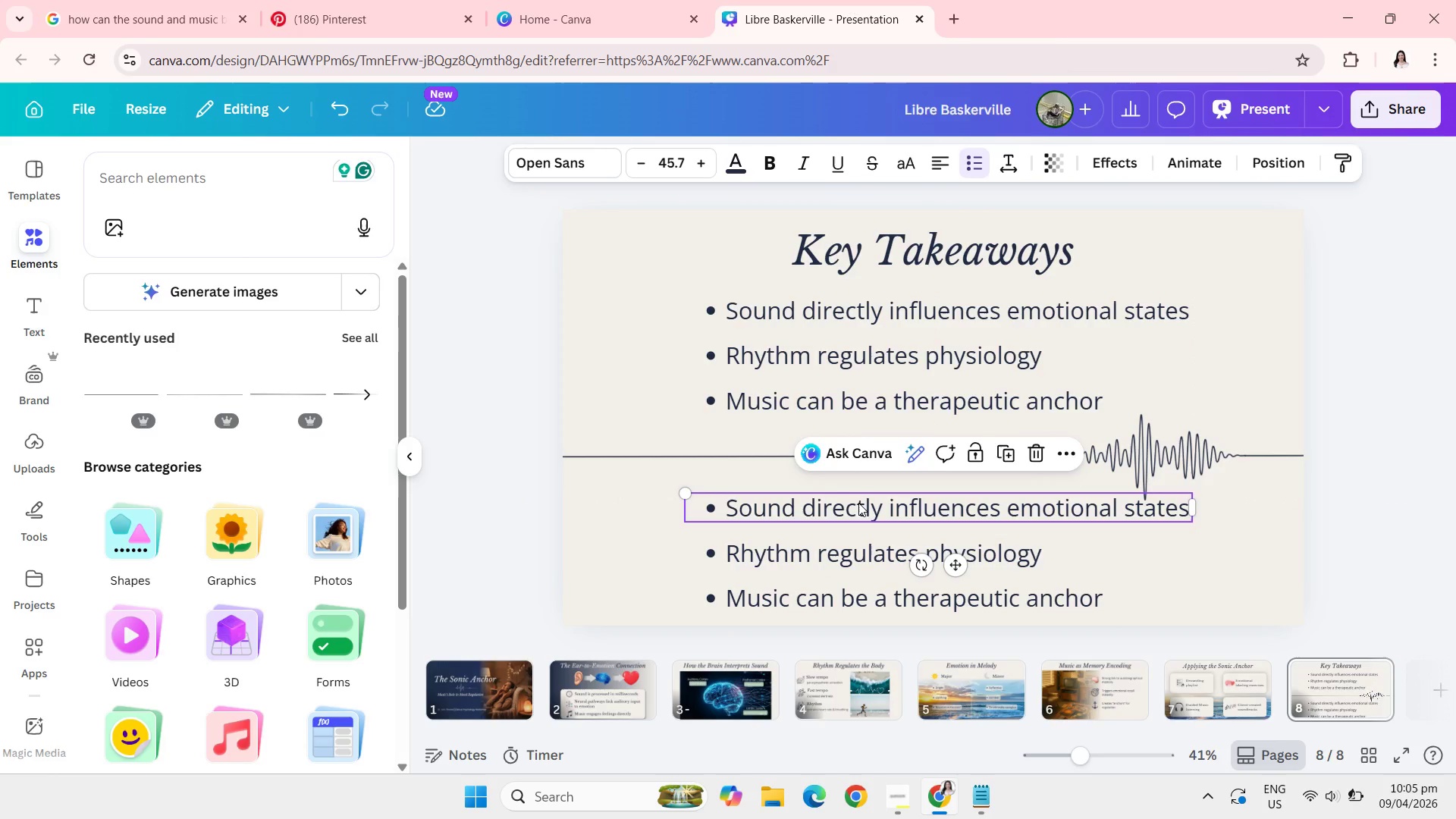 
left_click([858, 503])
 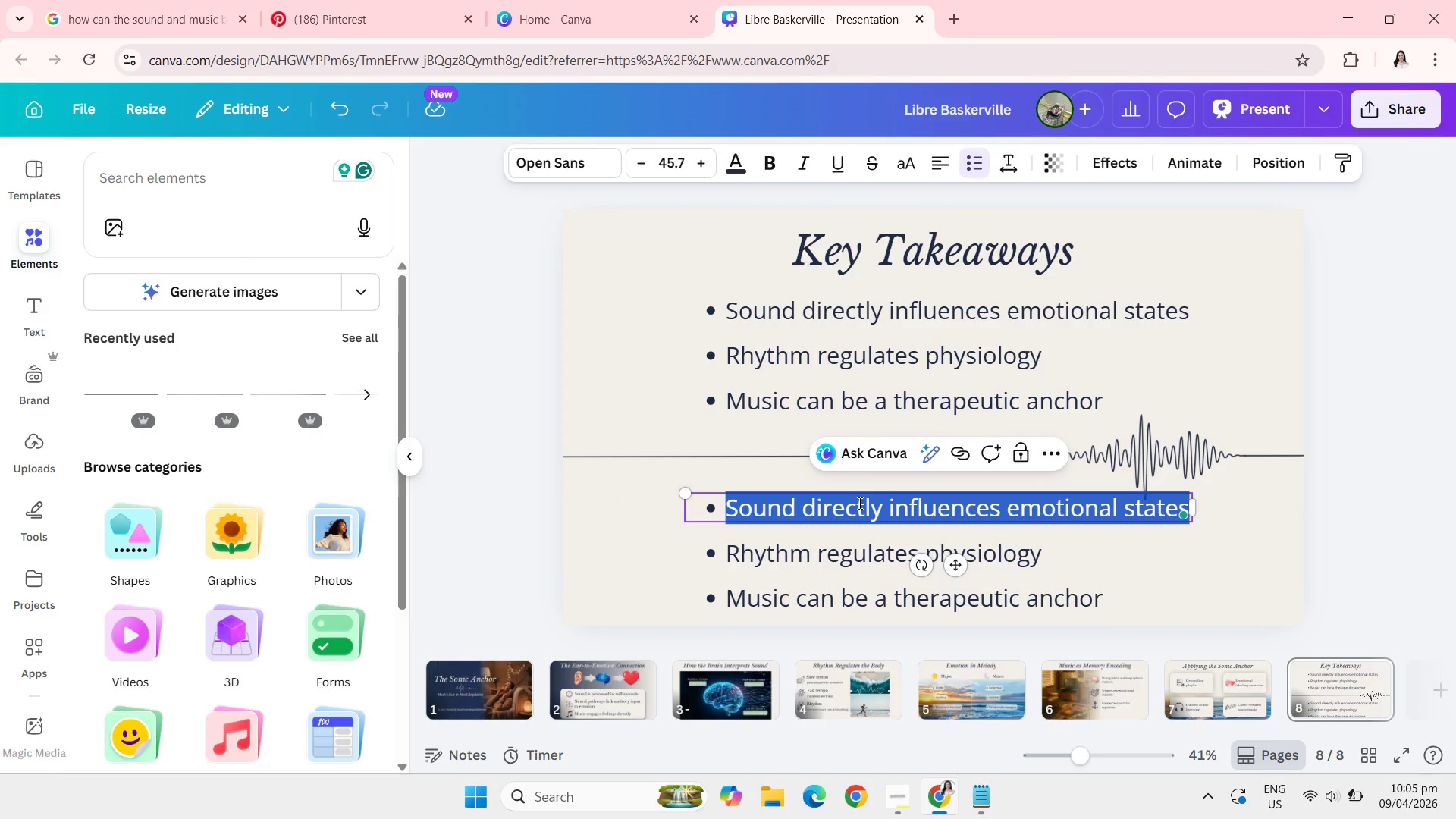 
type(Books on music therapy)
 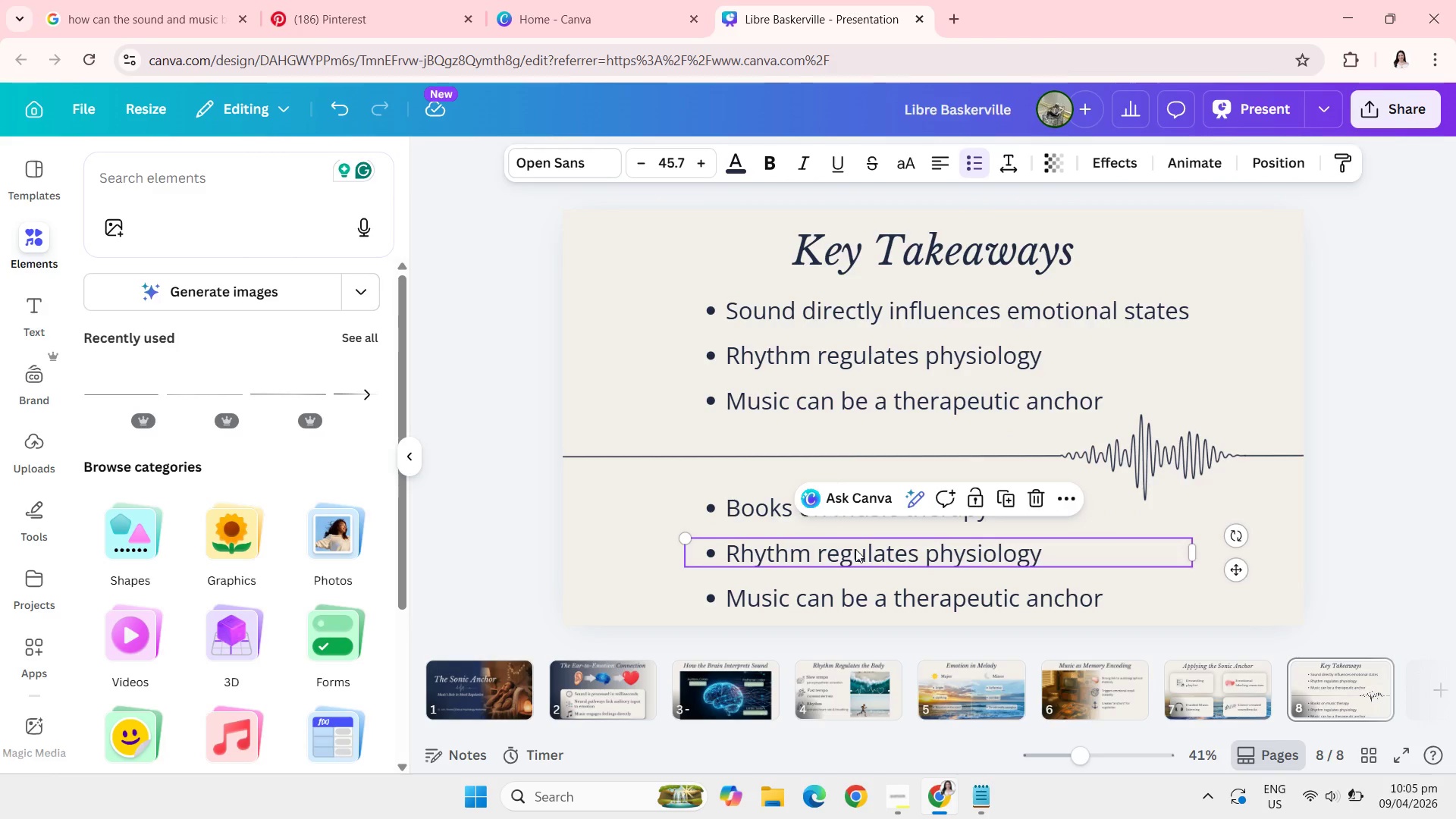 
double_click([855, 549])
 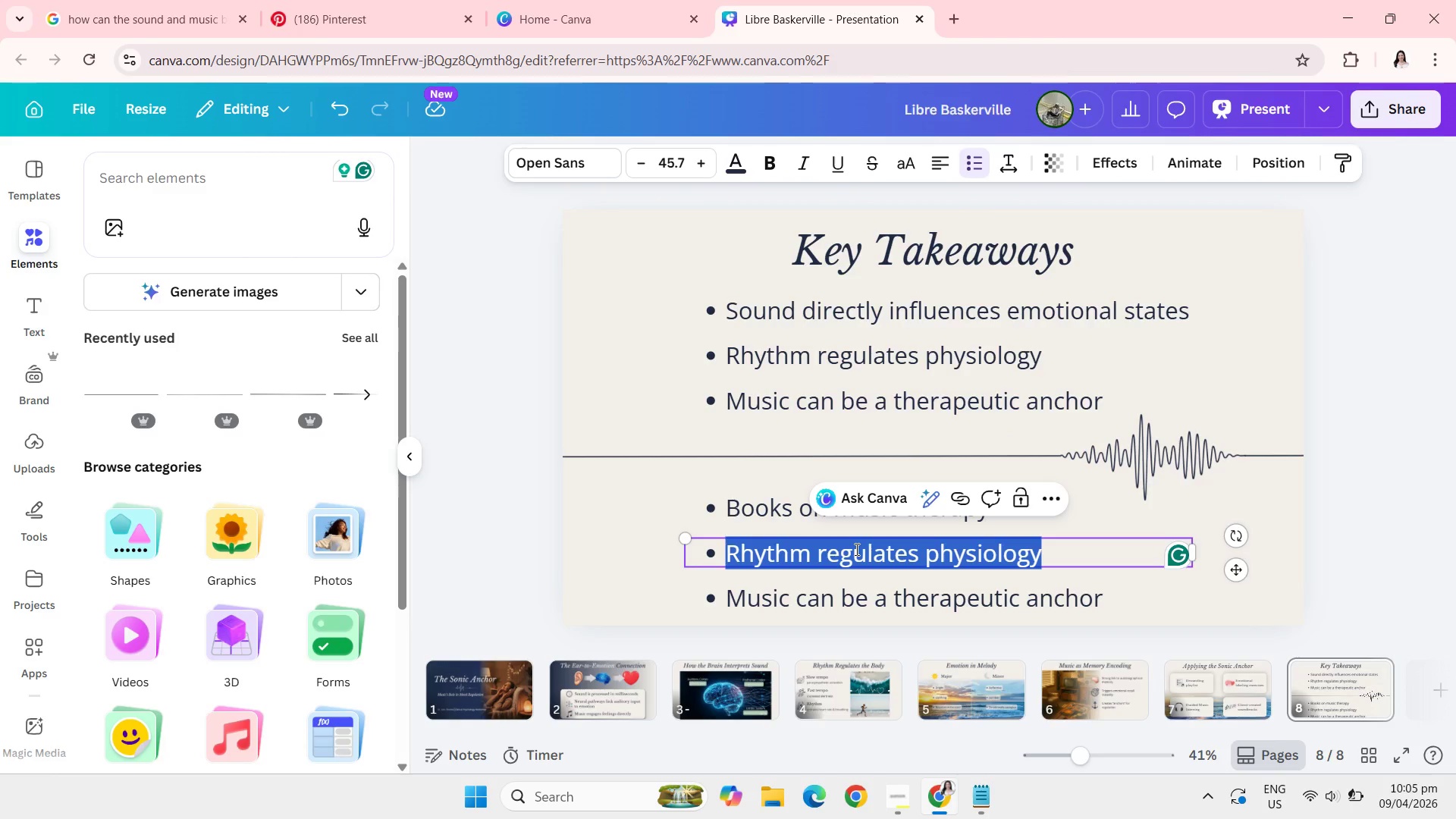 
type(Research journals (music )
 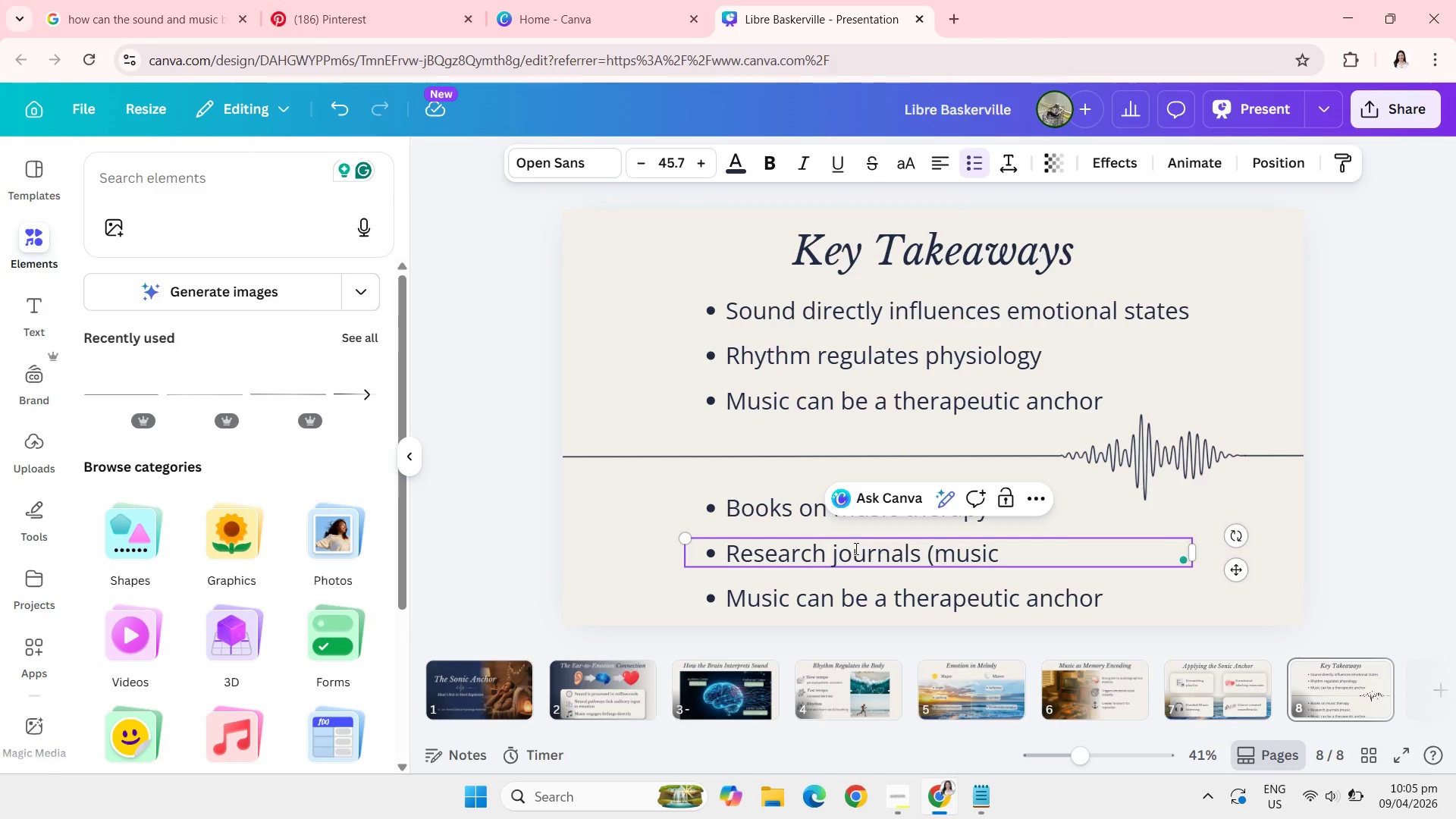 
type(cognition))
 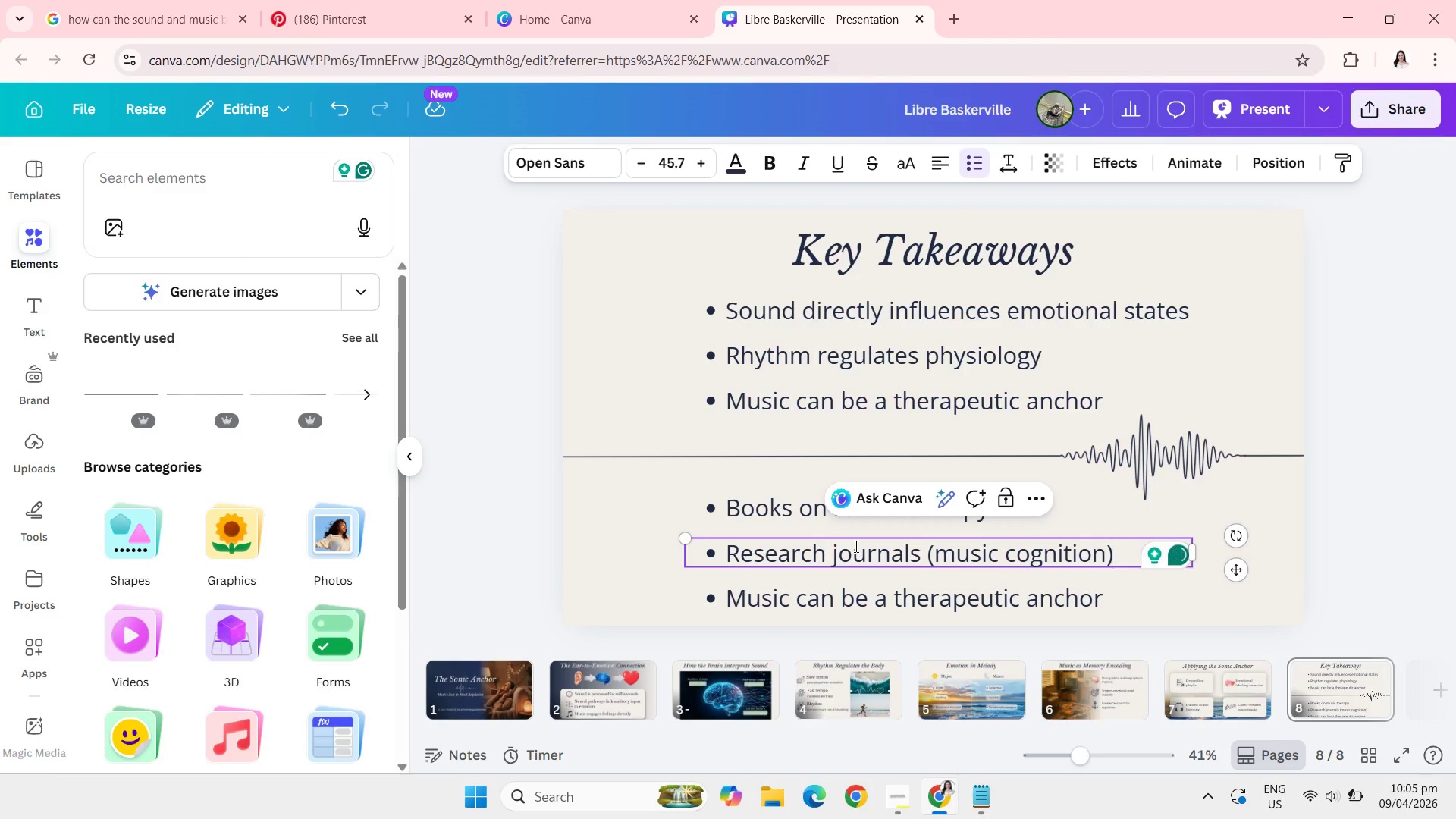 
left_click([908, 599])
 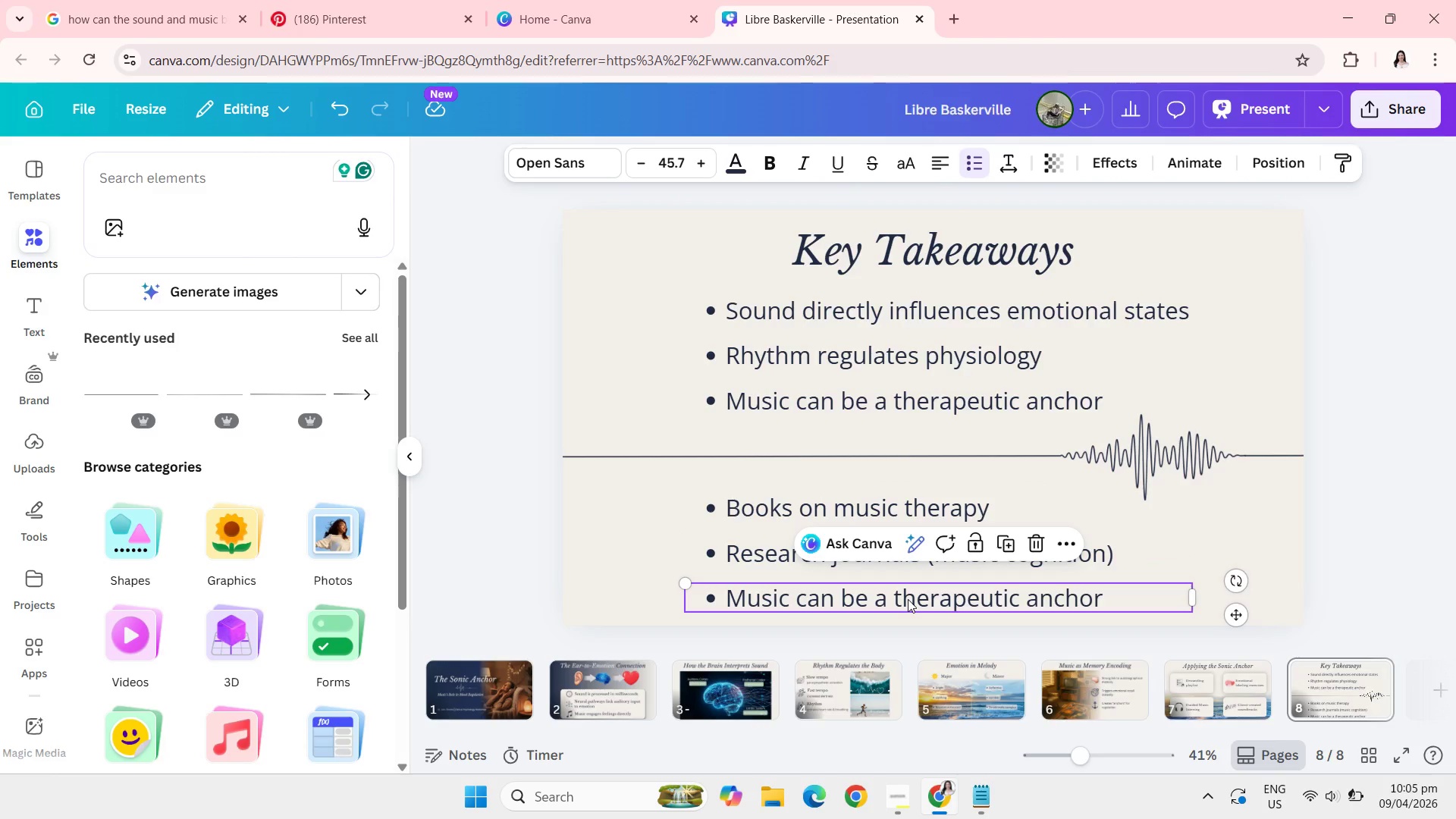 
left_click([908, 599])
 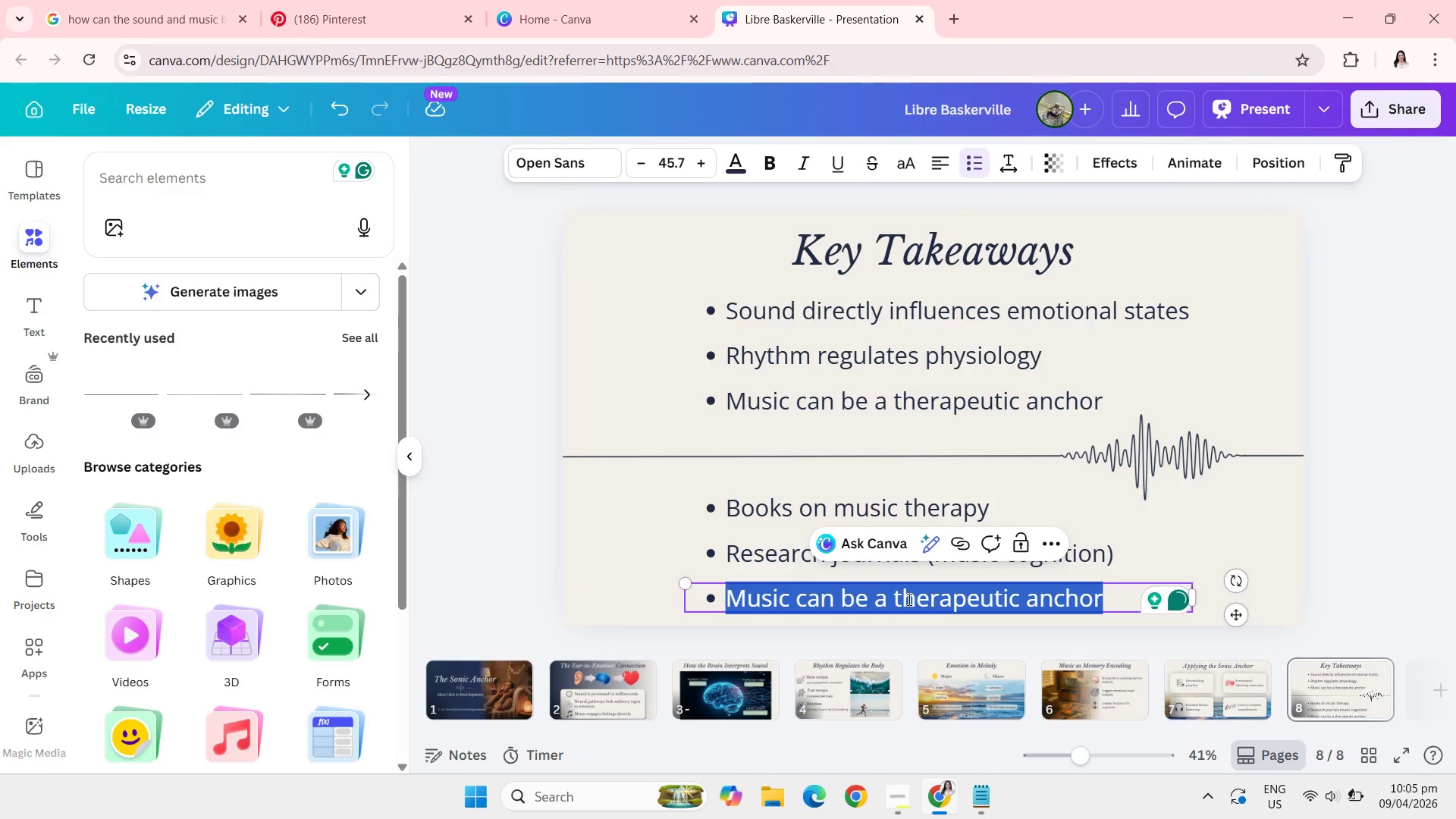 
type(Curated therapu)
key(Backspace)
type(eutic playlistd)
key(Backspace)
type(s)
 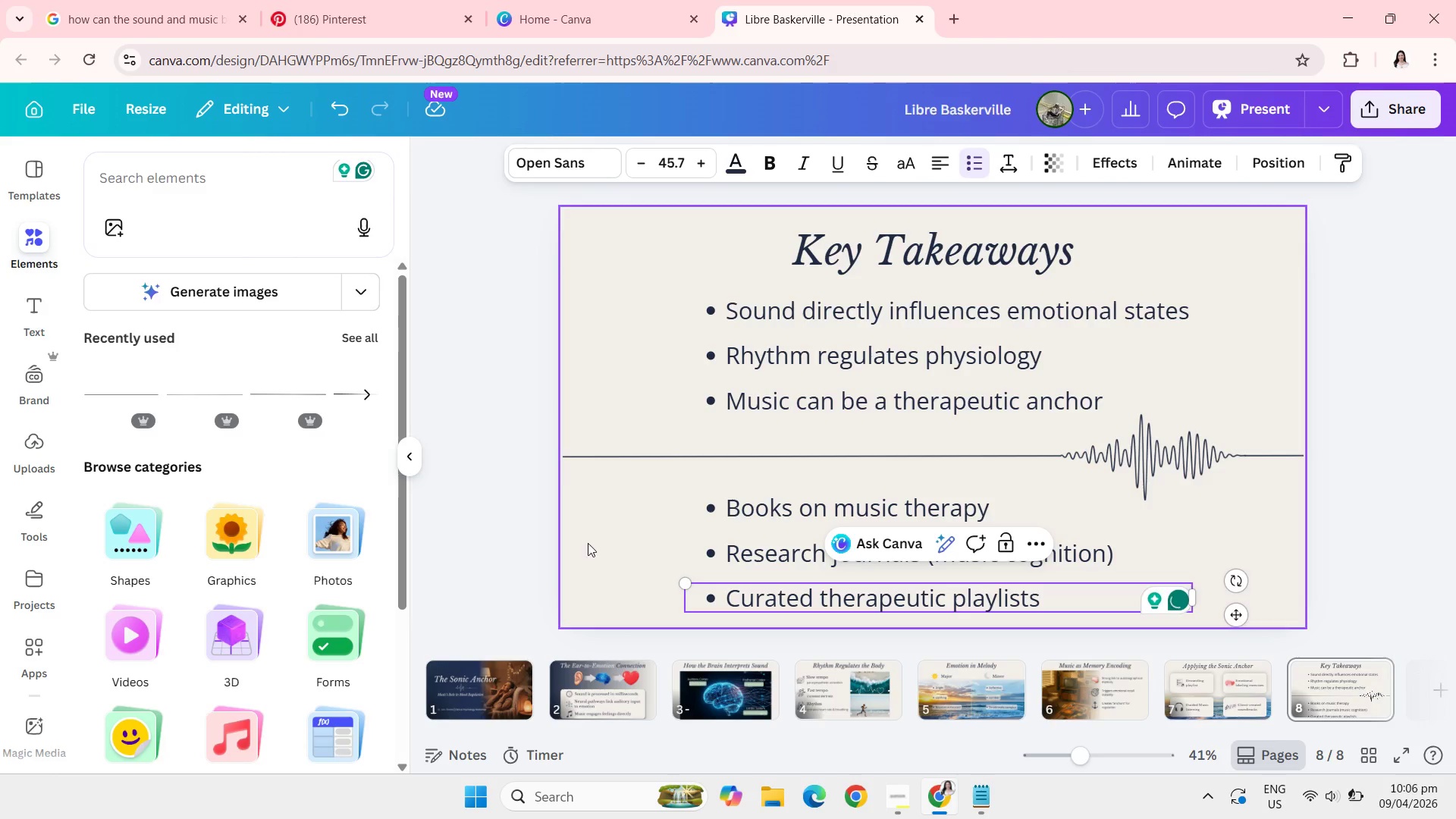 
left_click([528, 440])
 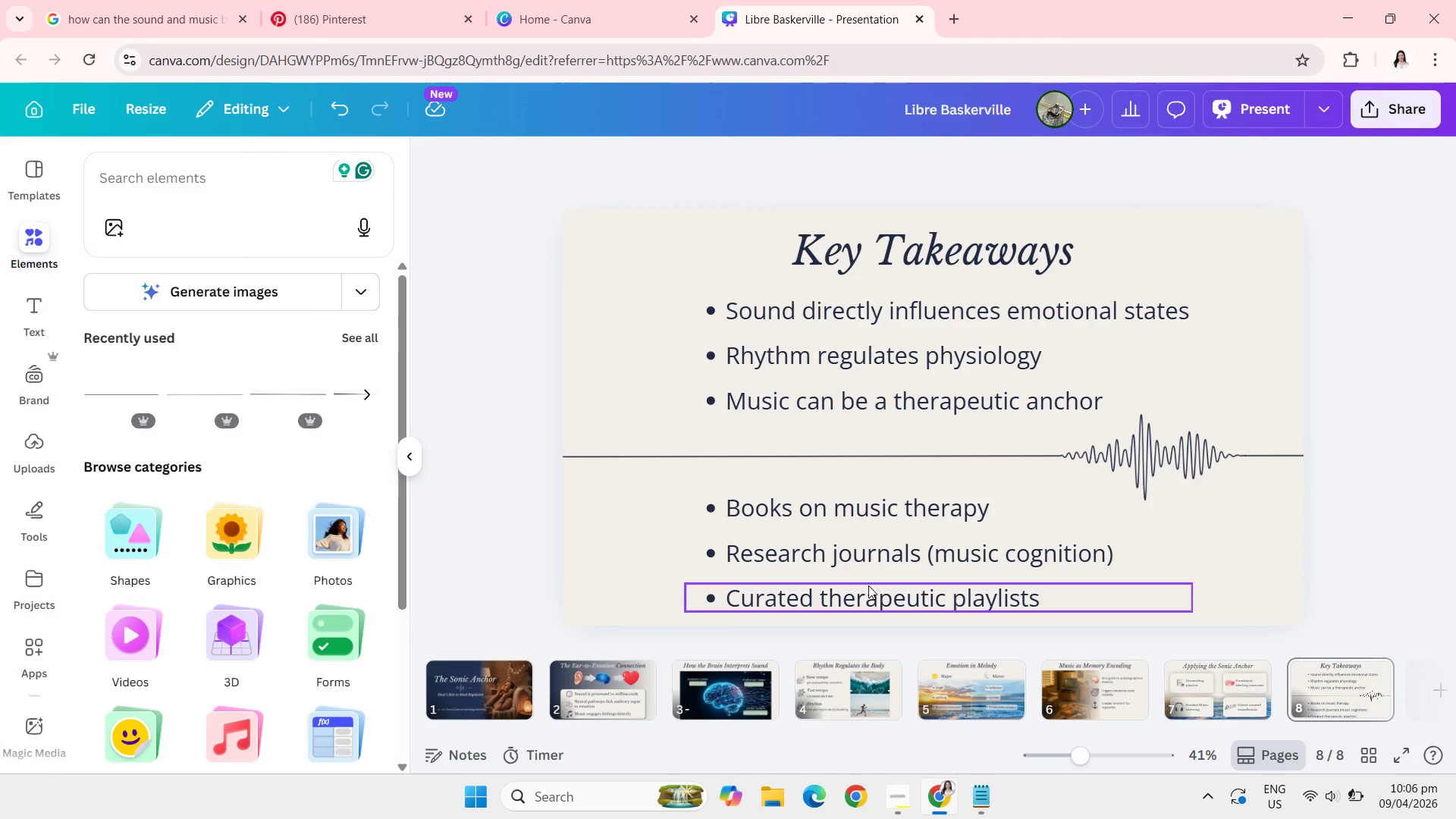 
wait(8.58)
 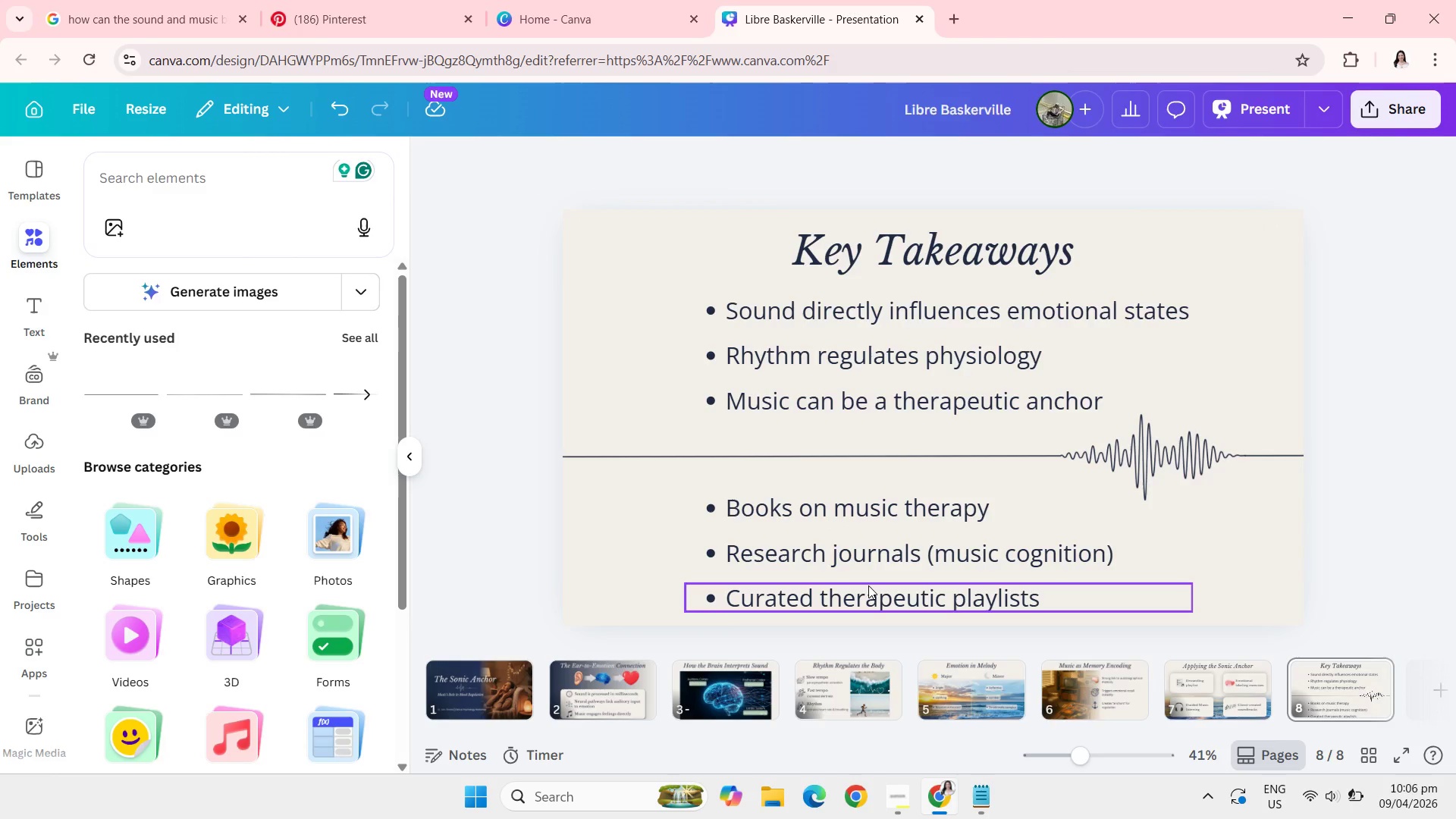 
left_click([1122, 595])
 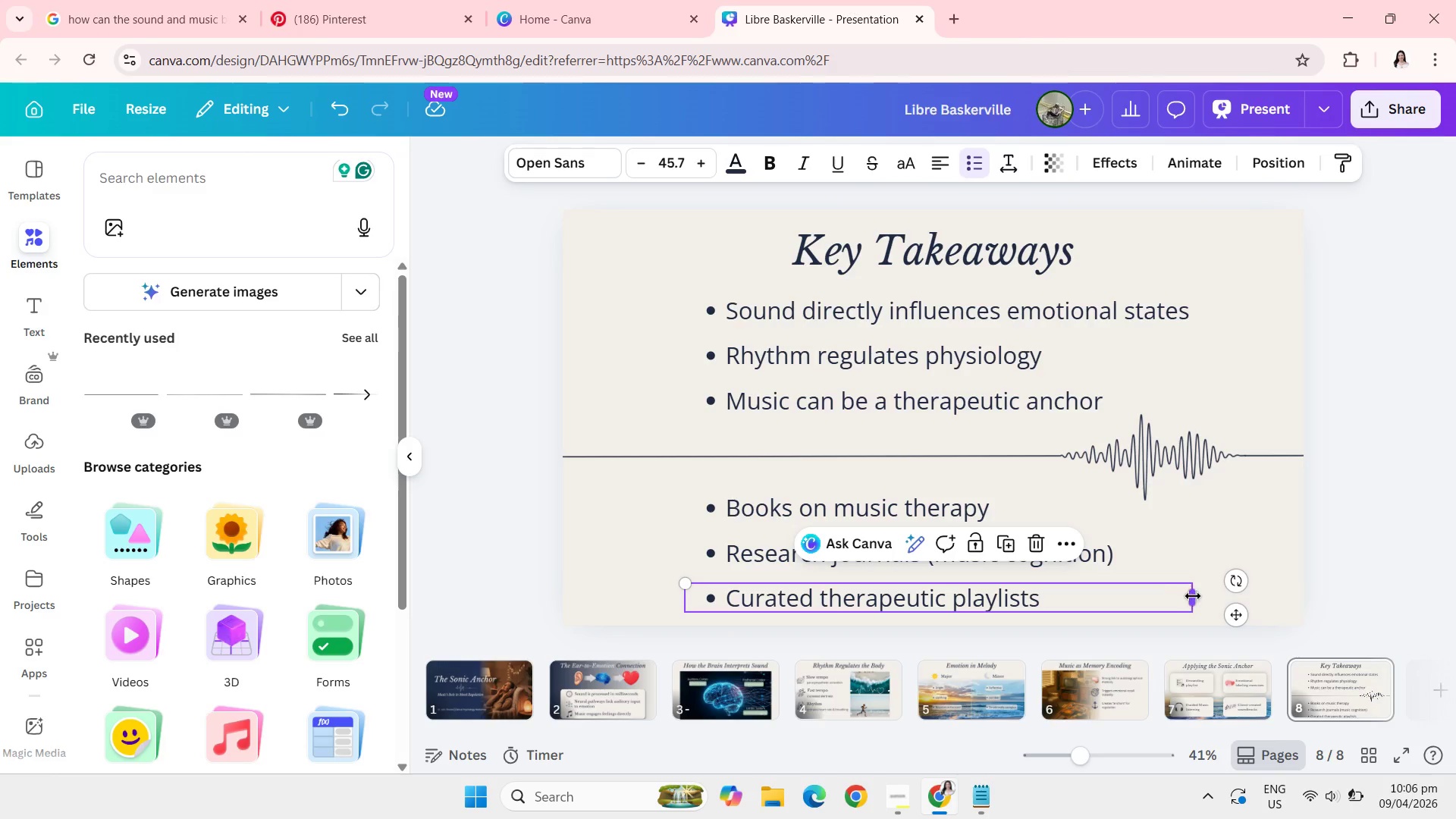 
left_click_drag(start_coordinate=[1194, 598], to_coordinate=[1046, 598])
 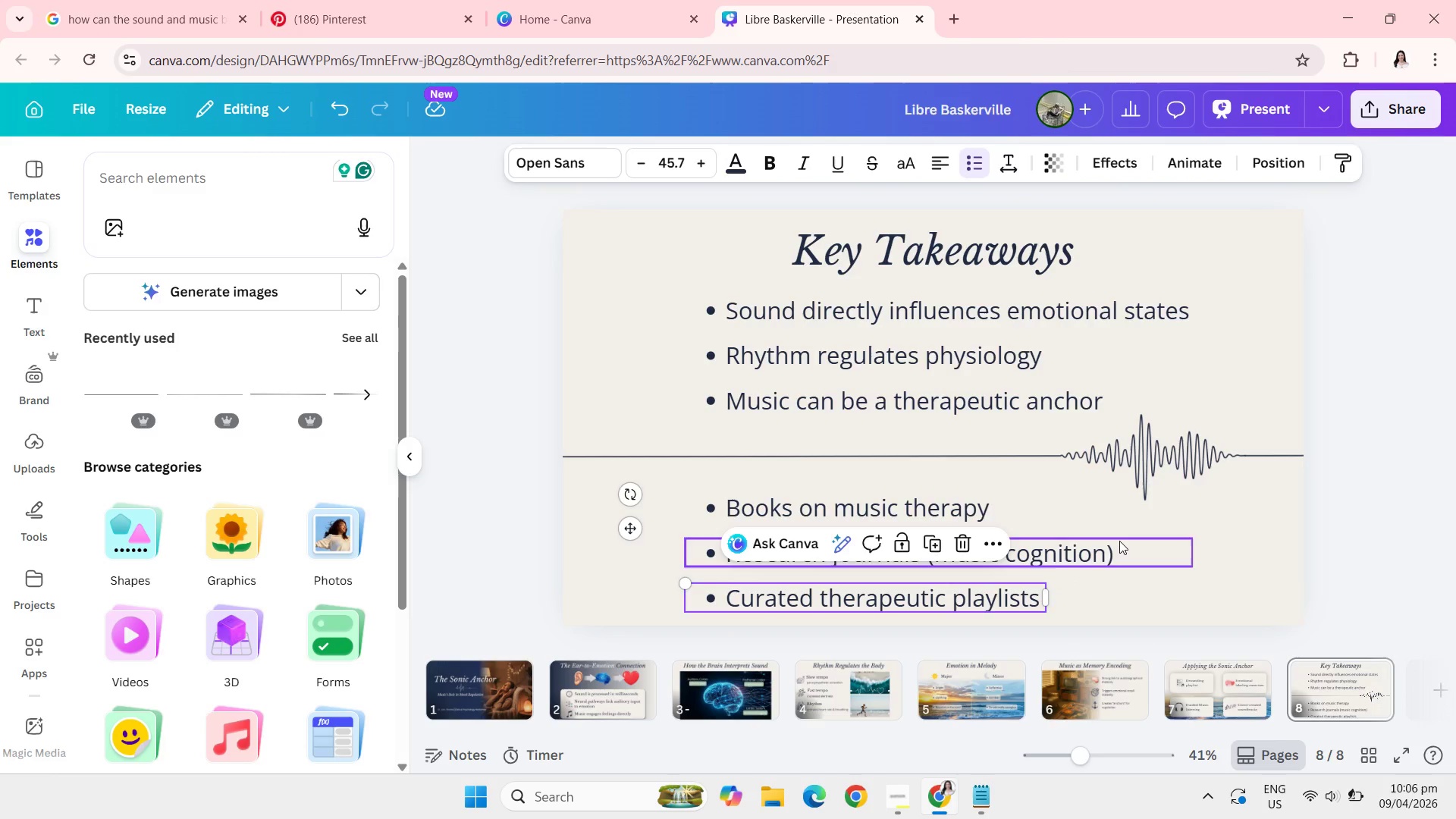 
left_click([1119, 541])
 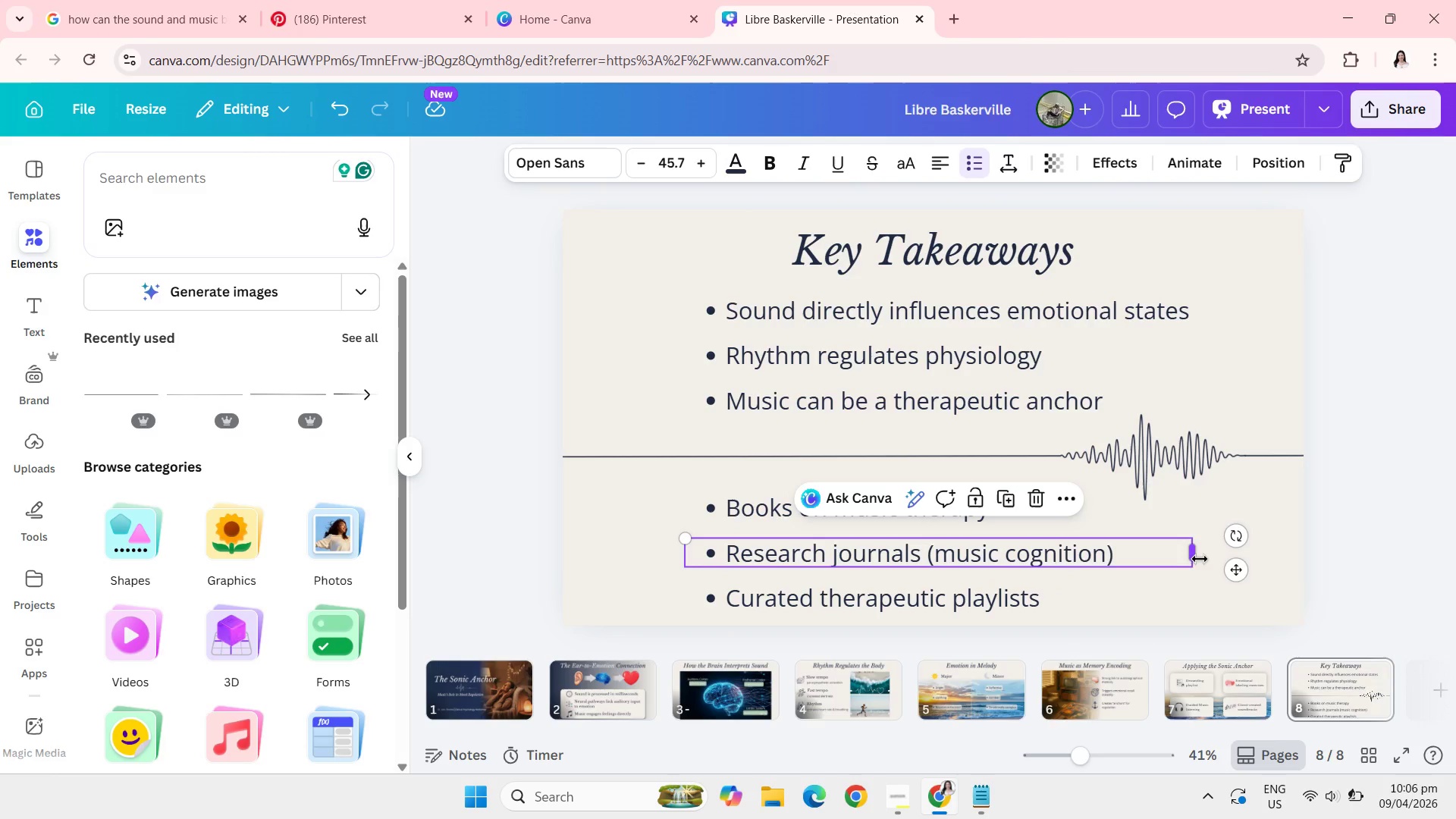 
left_click_drag(start_coordinate=[1200, 559], to_coordinate=[1124, 552])
 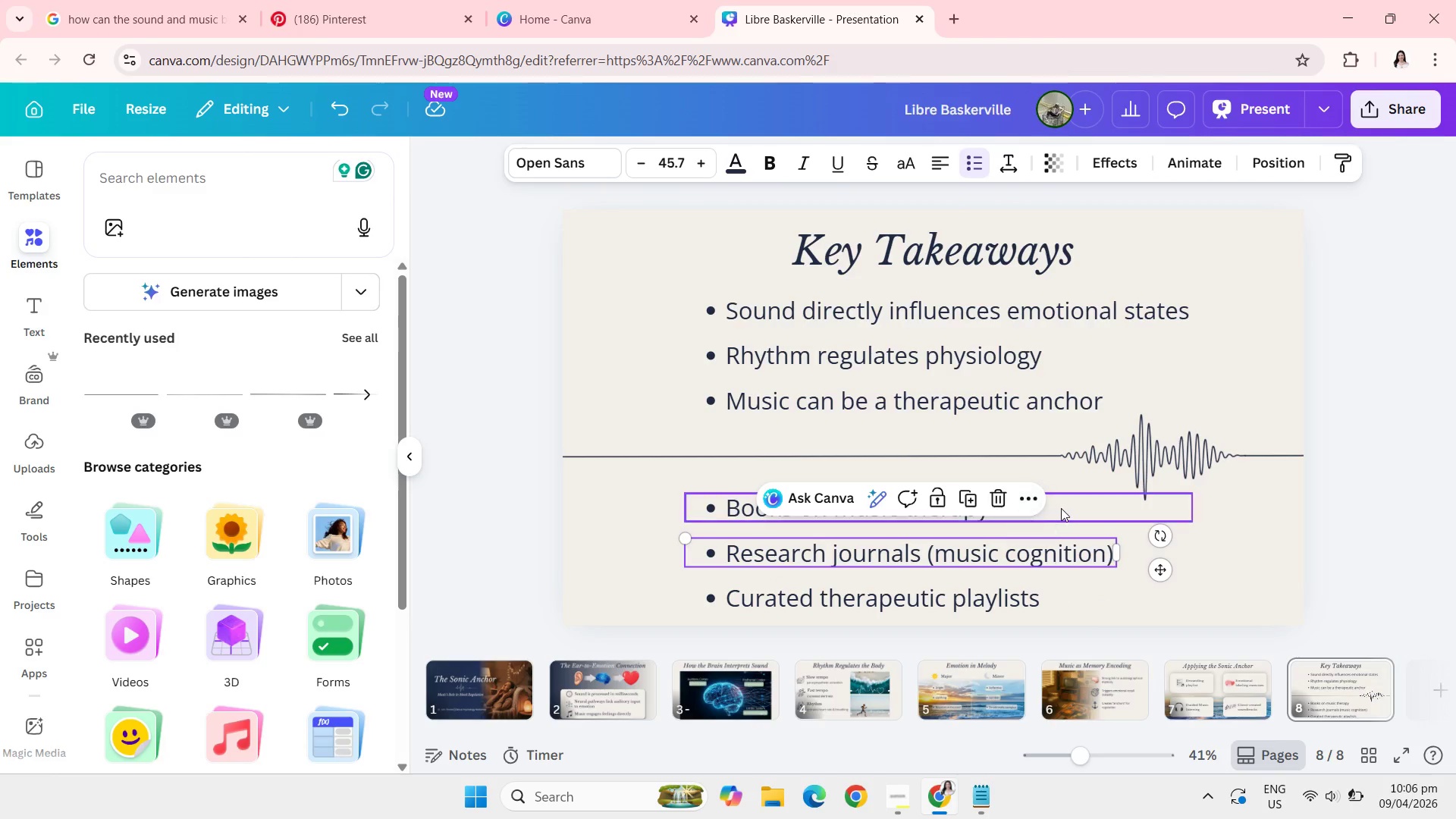 
left_click([1068, 507])
 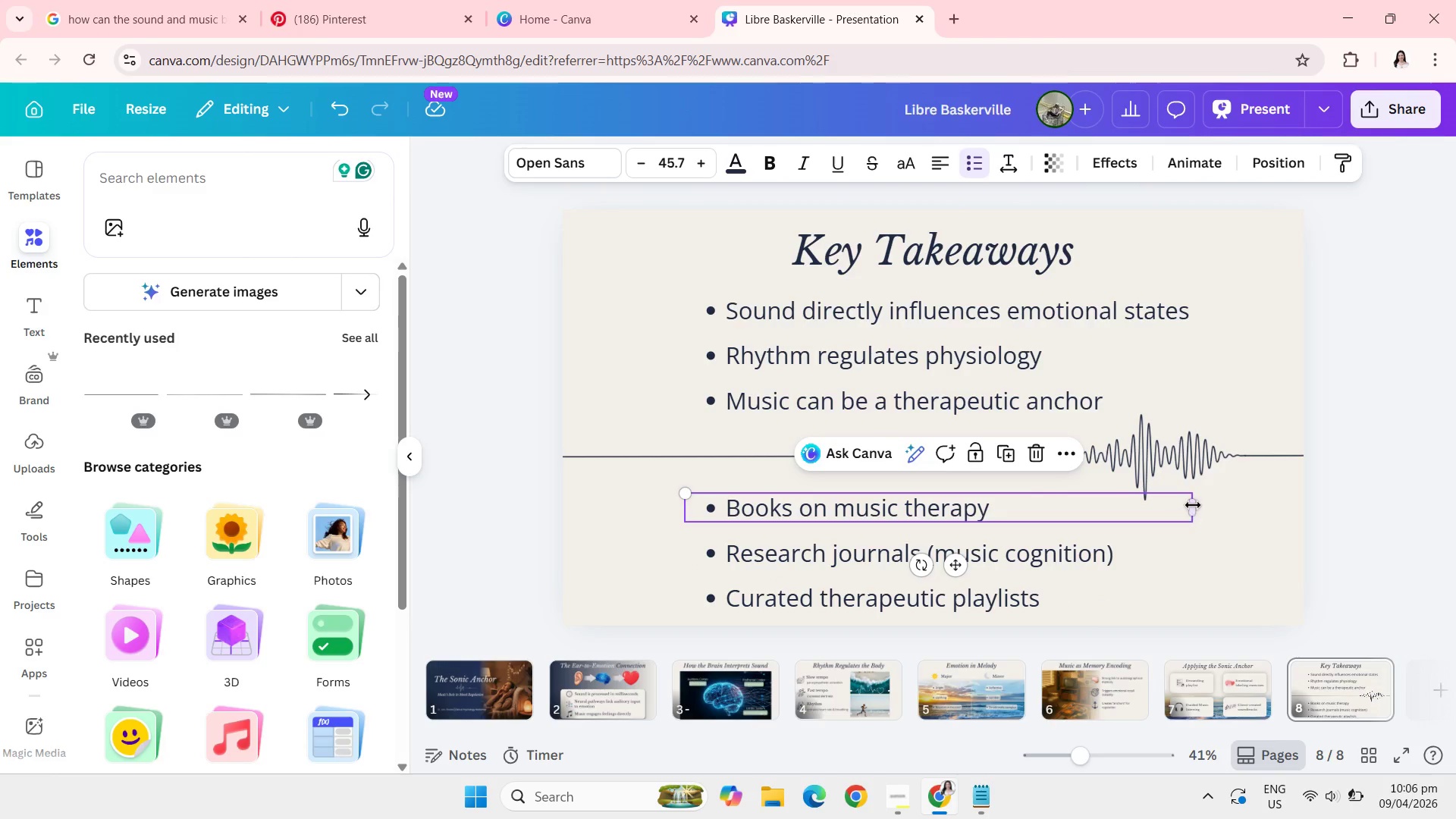 
left_click_drag(start_coordinate=[1194, 506], to_coordinate=[994, 500])
 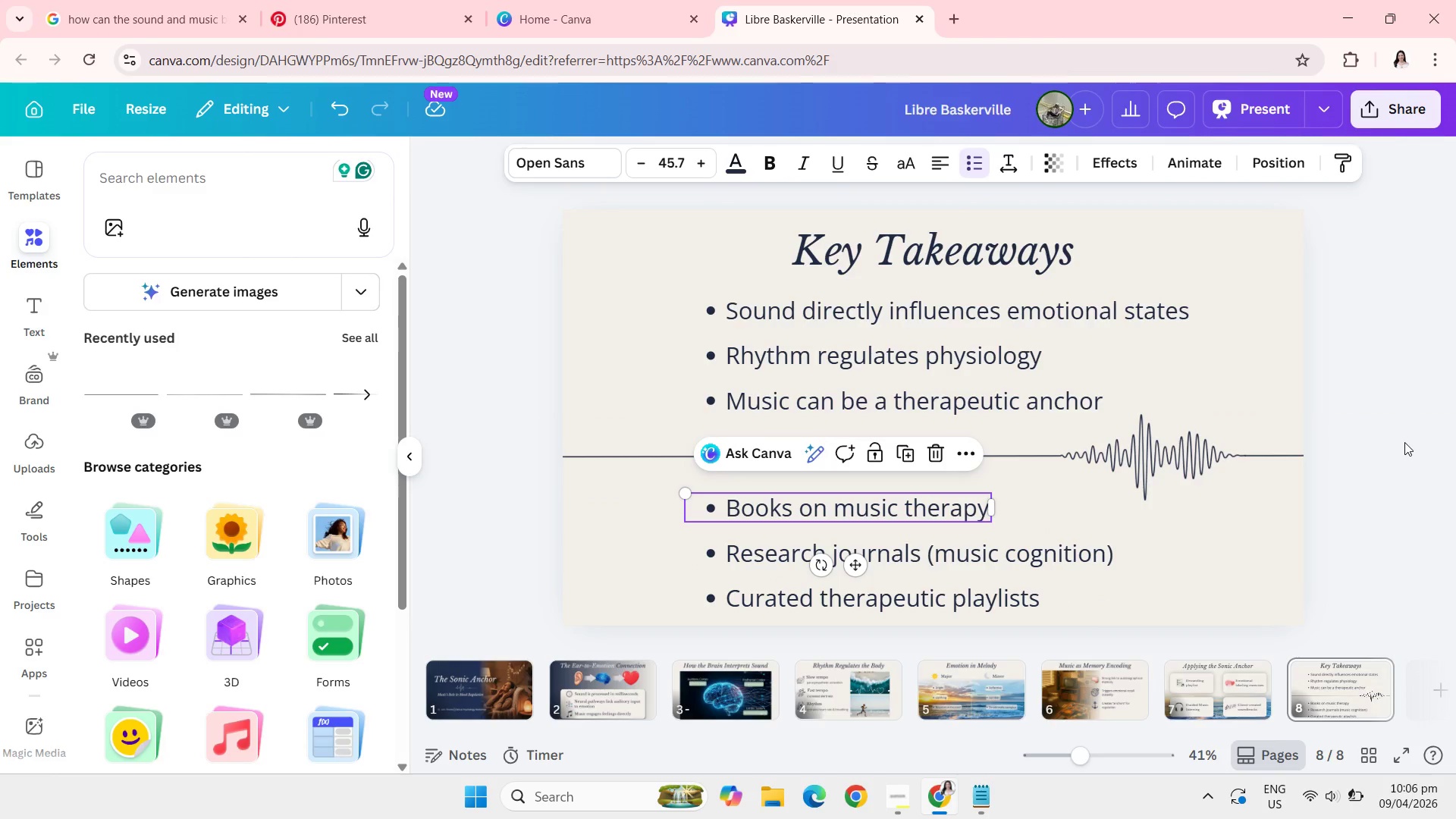 
left_click([1404, 442])
 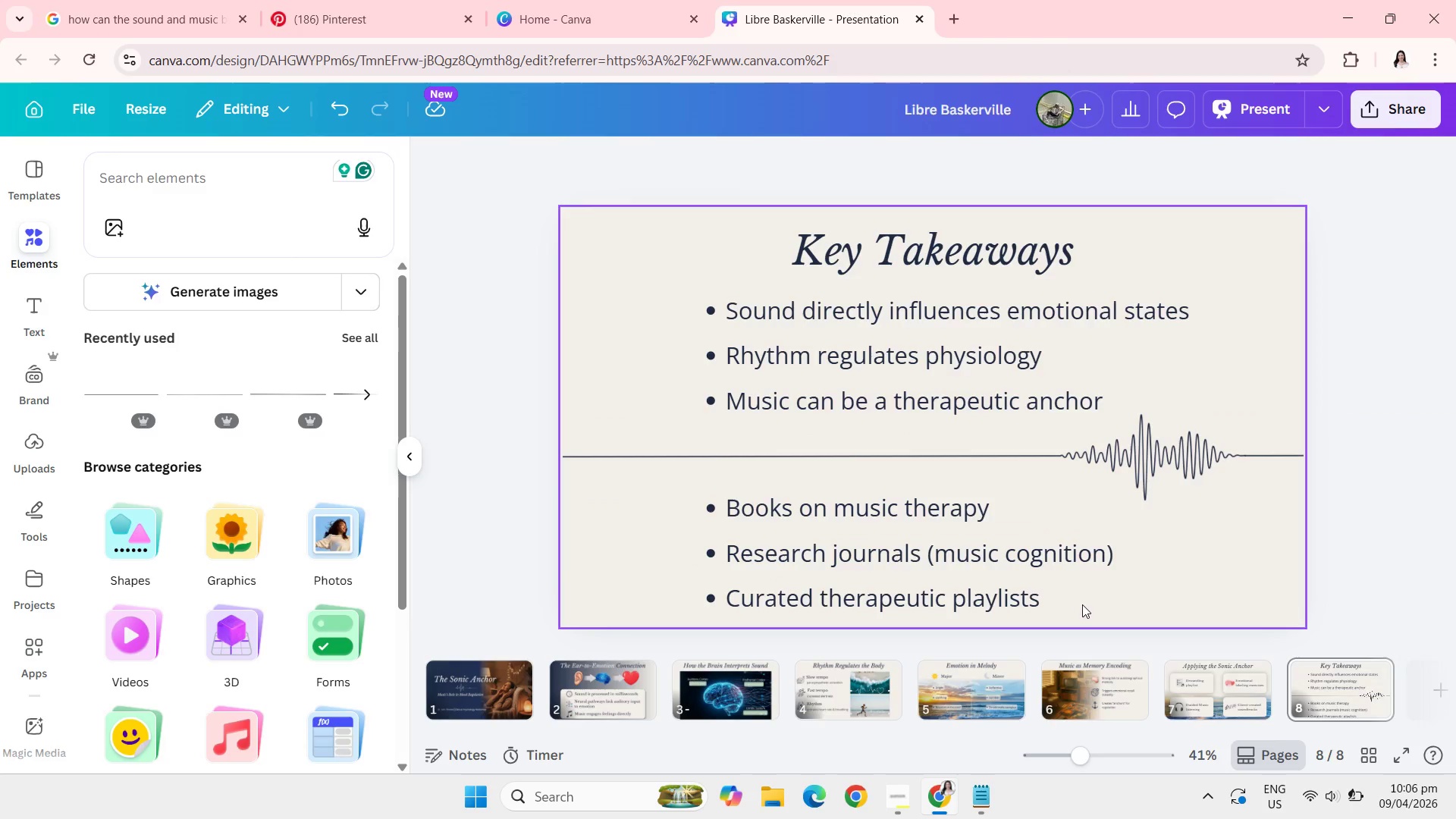 
left_click_drag(start_coordinate=[1082, 605], to_coordinate=[775, 515])
 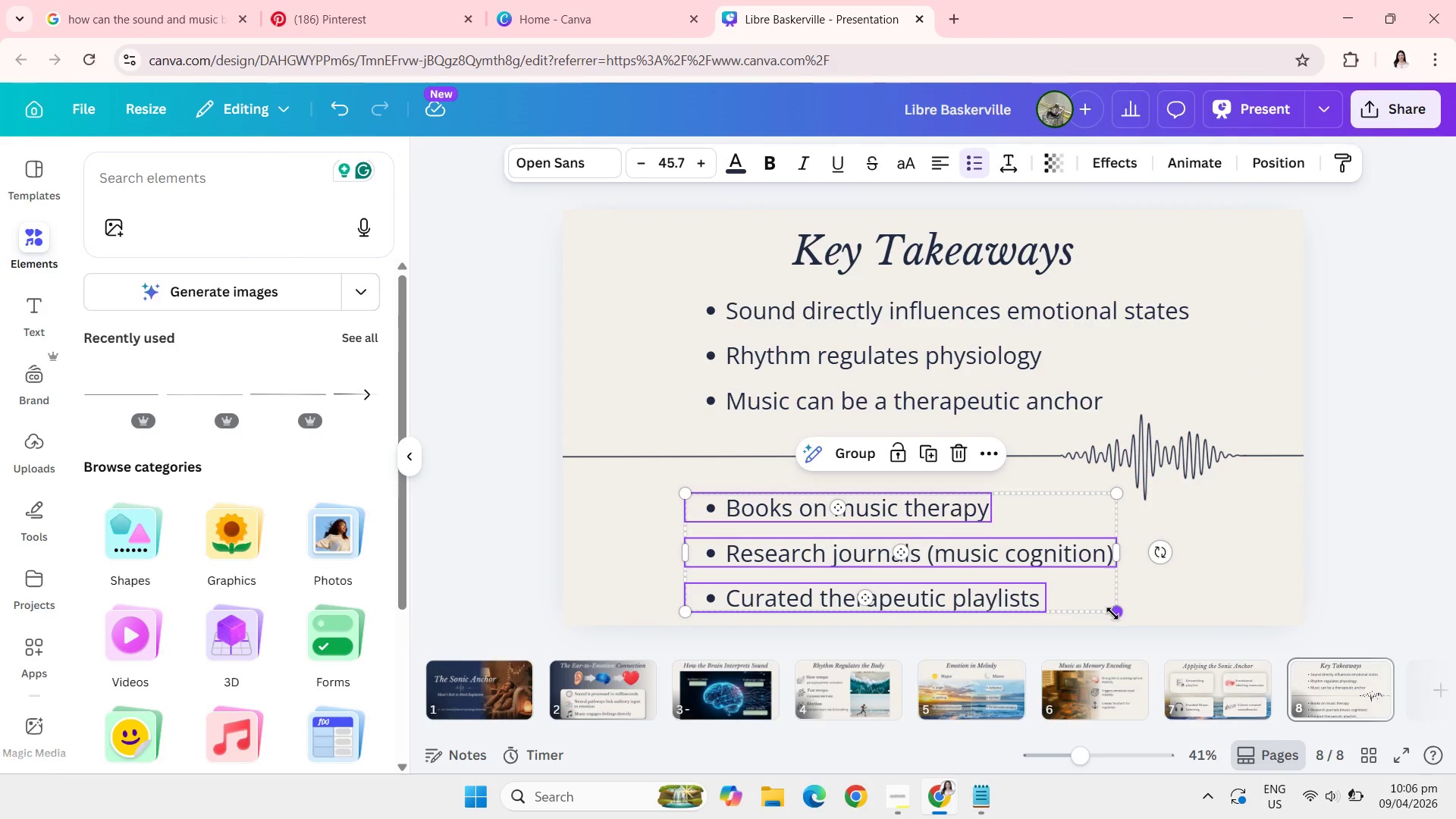 
left_click_drag(start_coordinate=[1112, 613], to_coordinate=[1029, 582])
 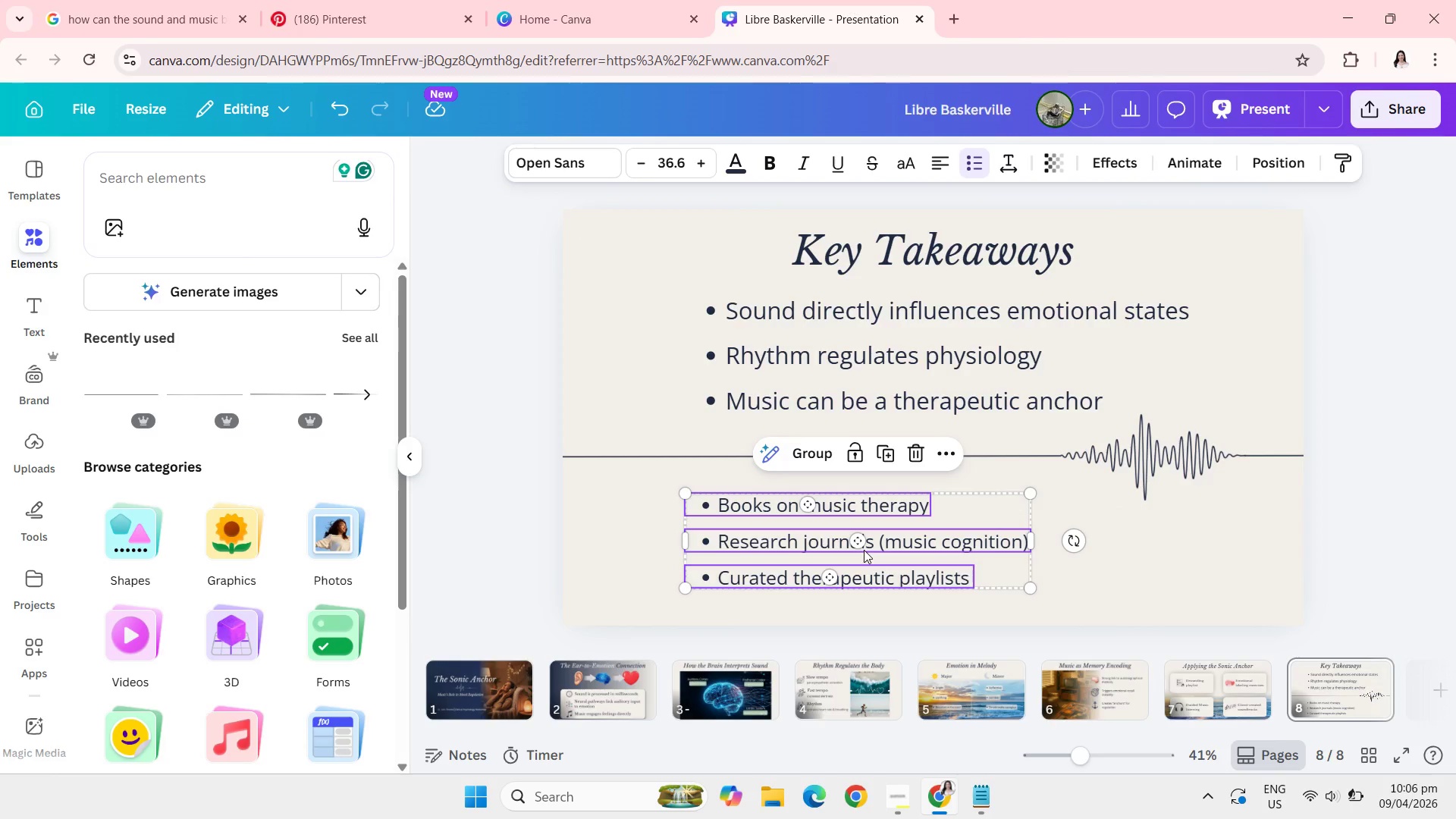 
left_click_drag(start_coordinate=[864, 550], to_coordinate=[937, 563])
 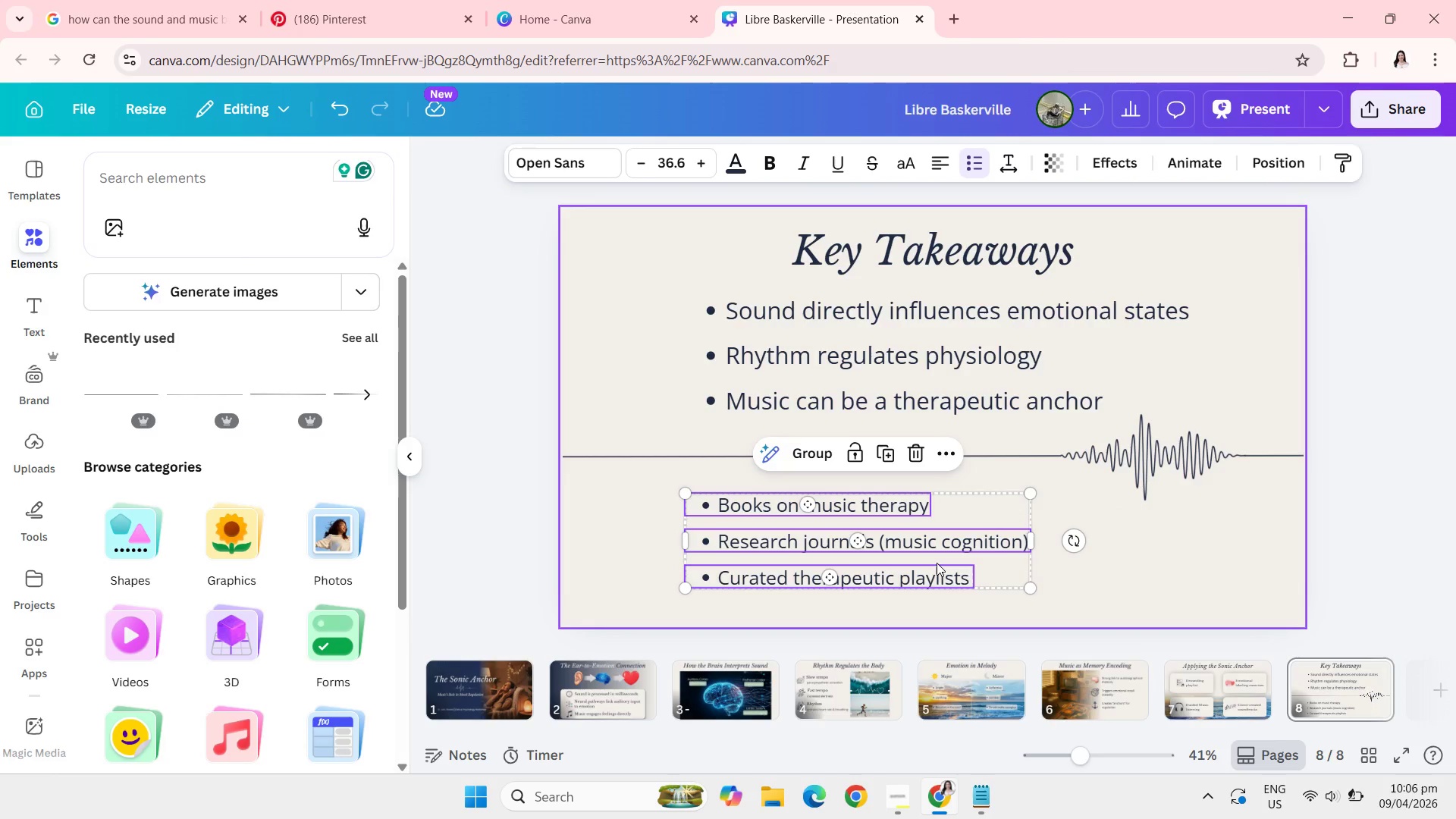 
left_click_drag(start_coordinate=[937, 563], to_coordinate=[941, 581])
 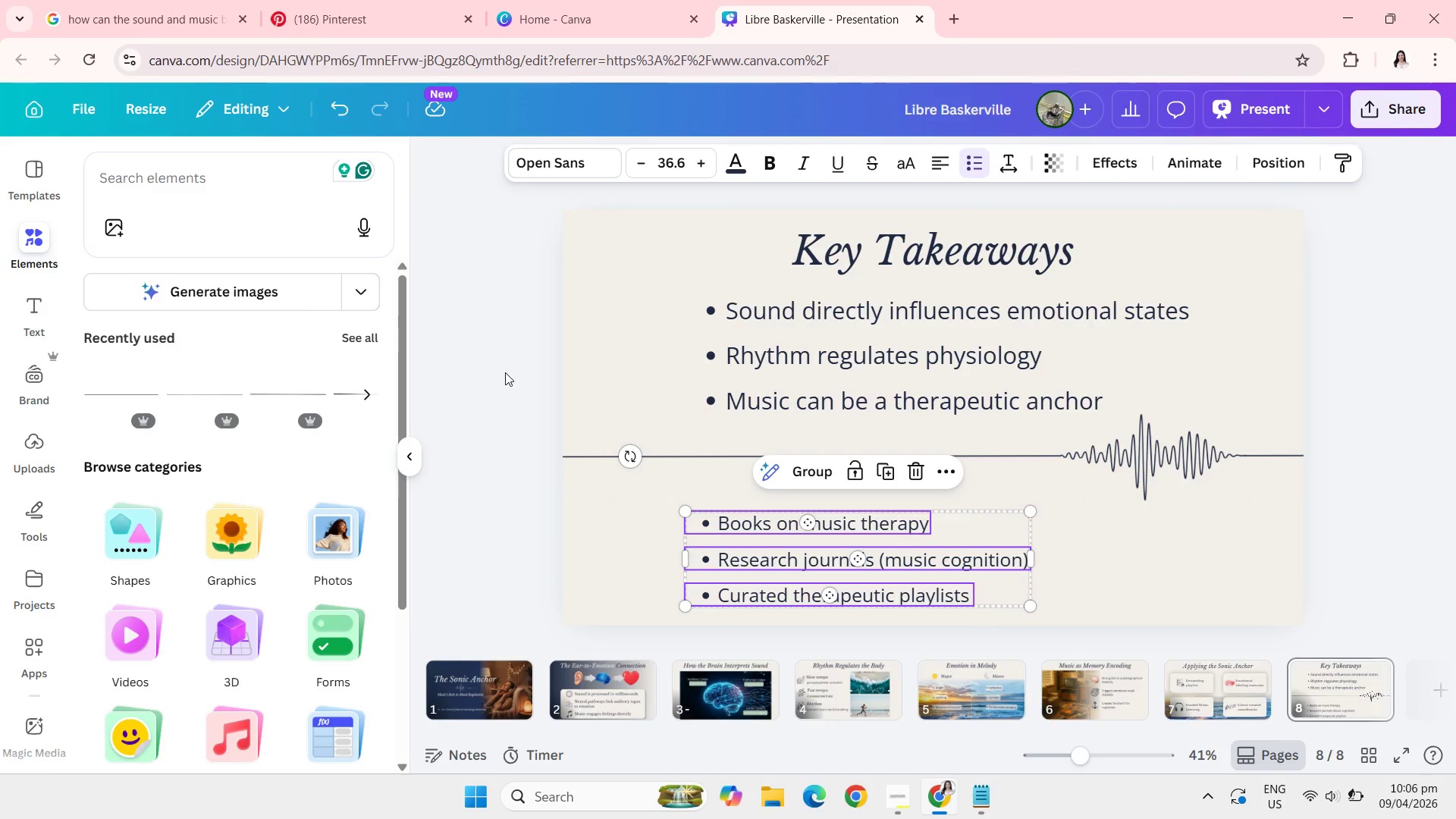 
left_click([505, 372])
 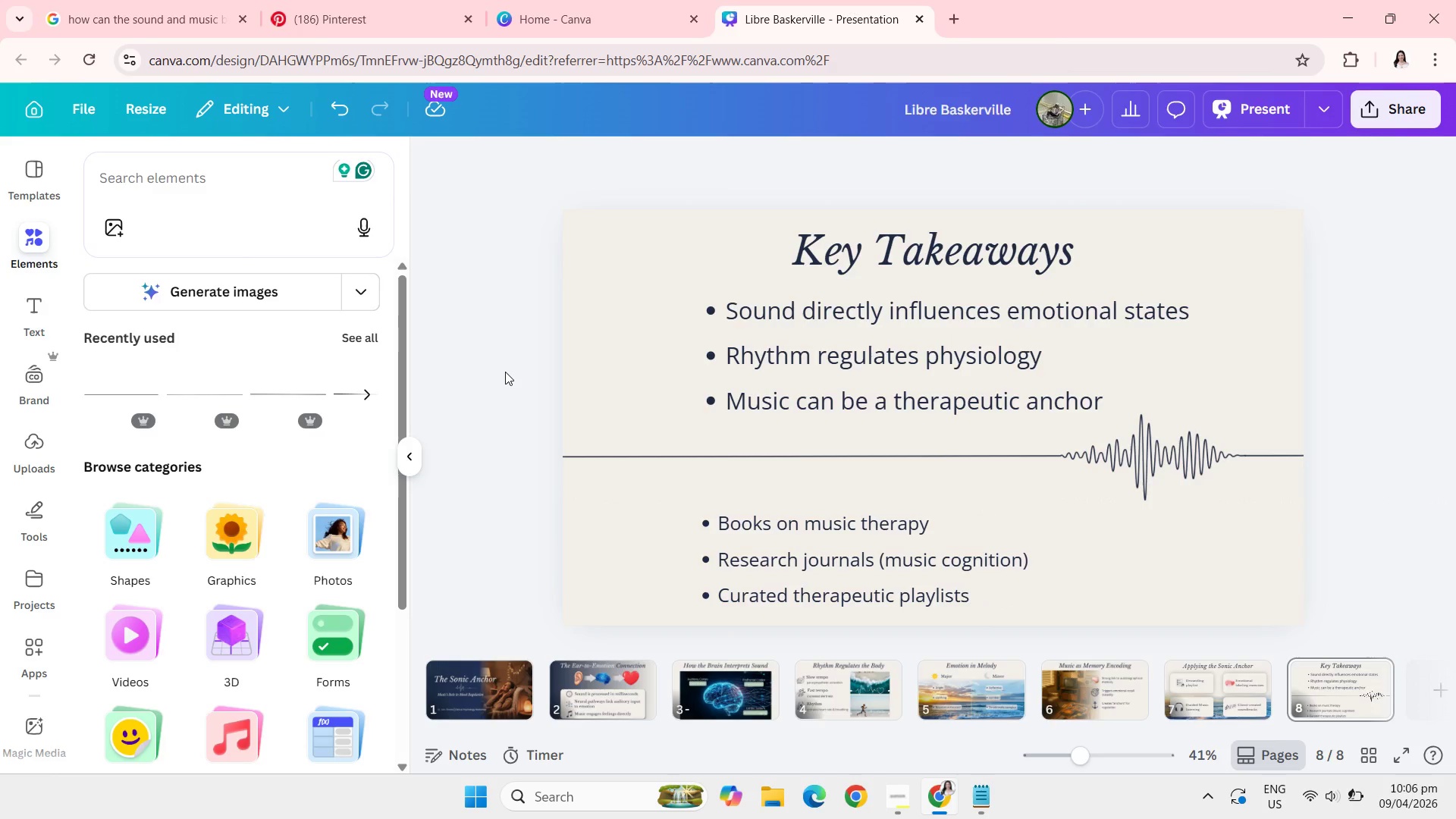 
wait(8.98)
 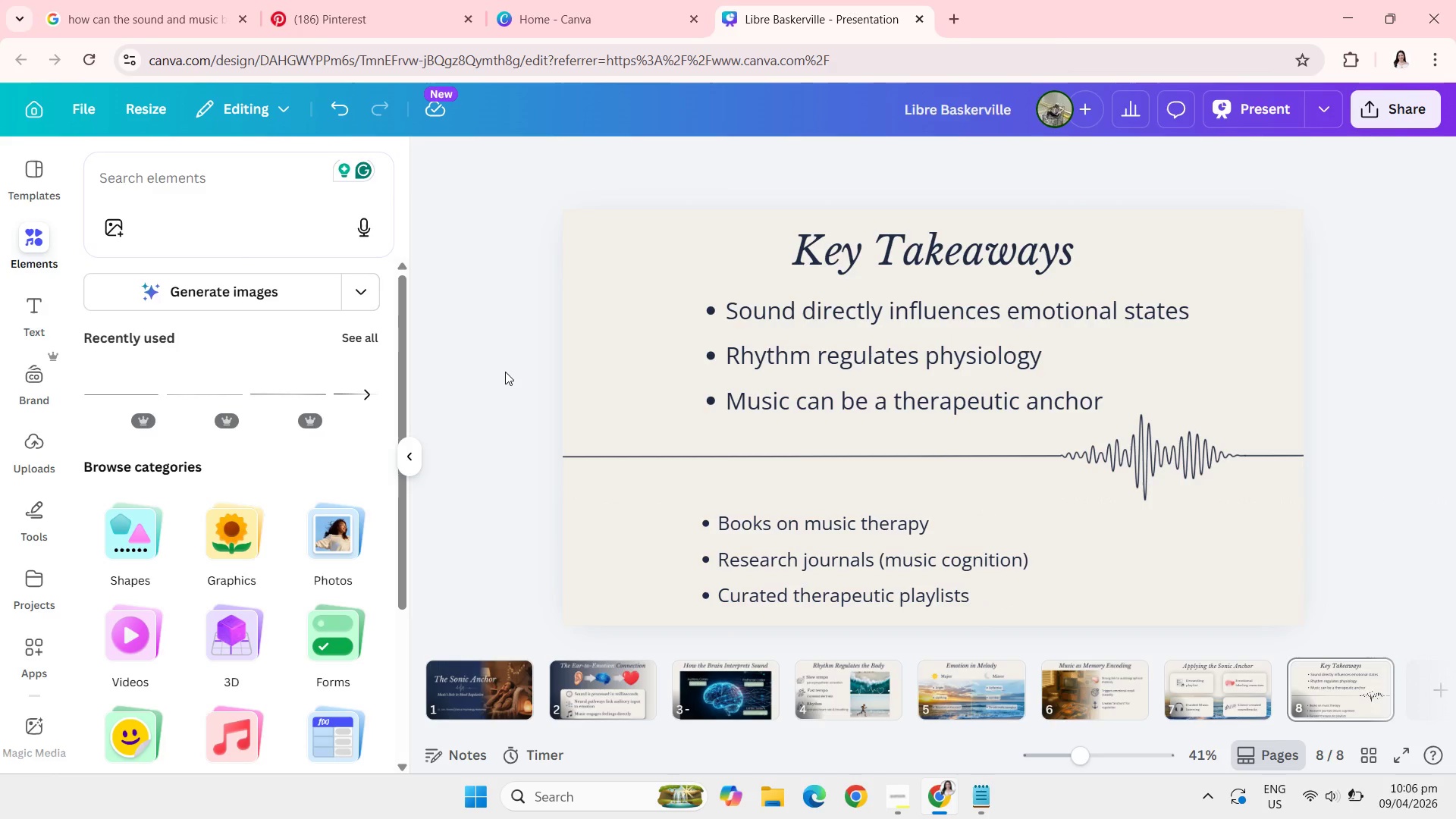 
left_click([899, 802])